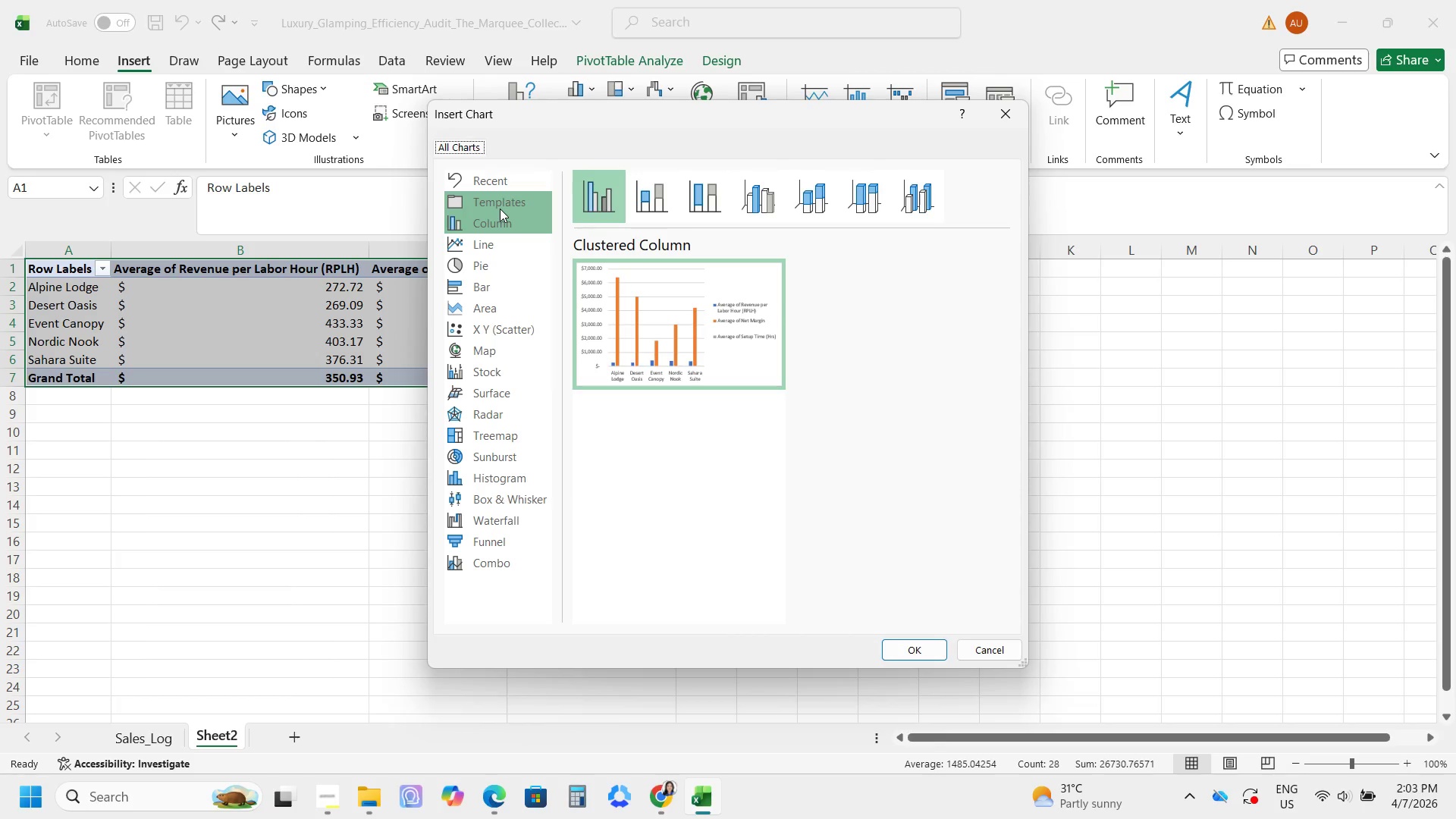 
wait(8.66)
 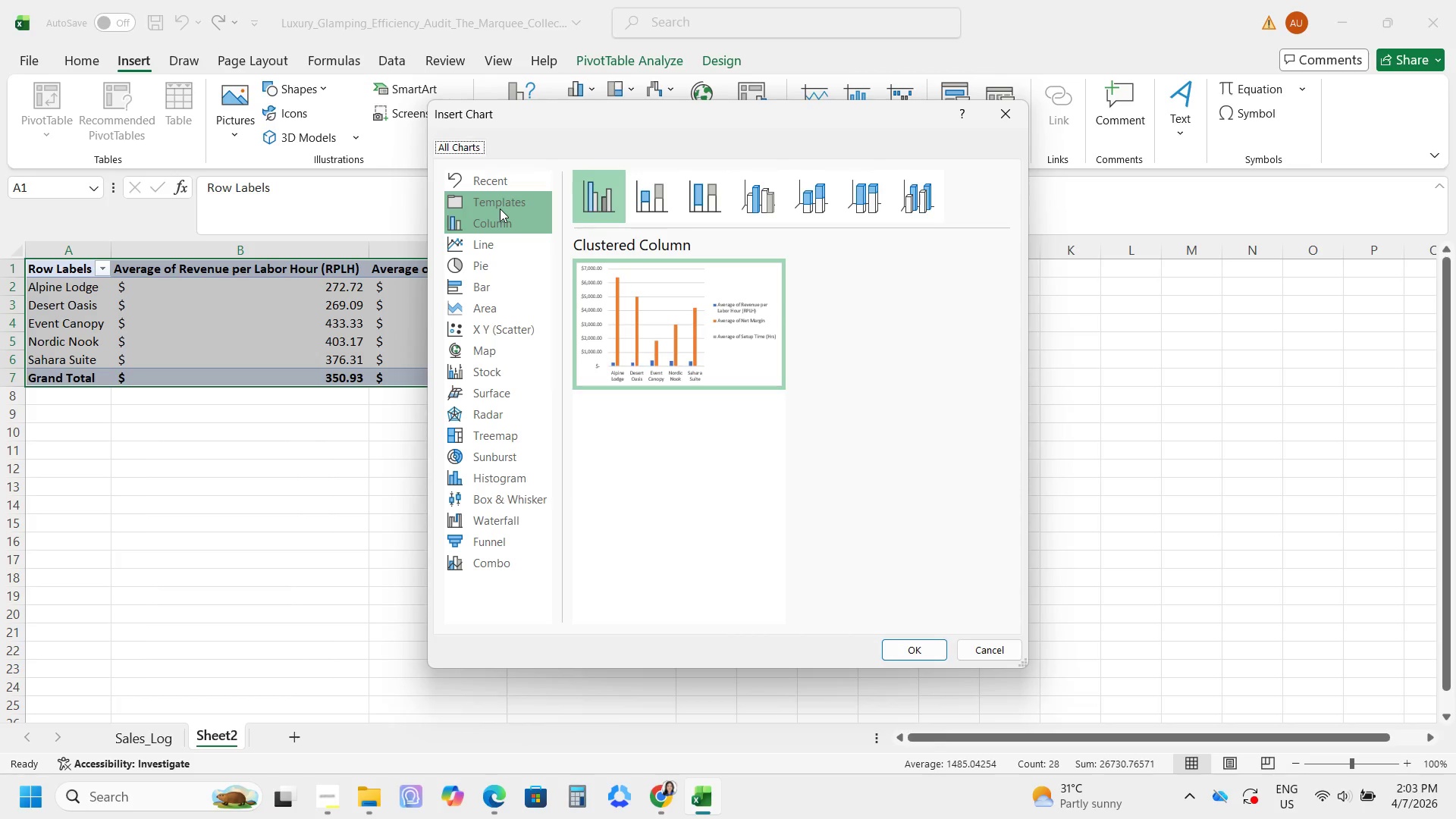 
left_click([120, 3])
 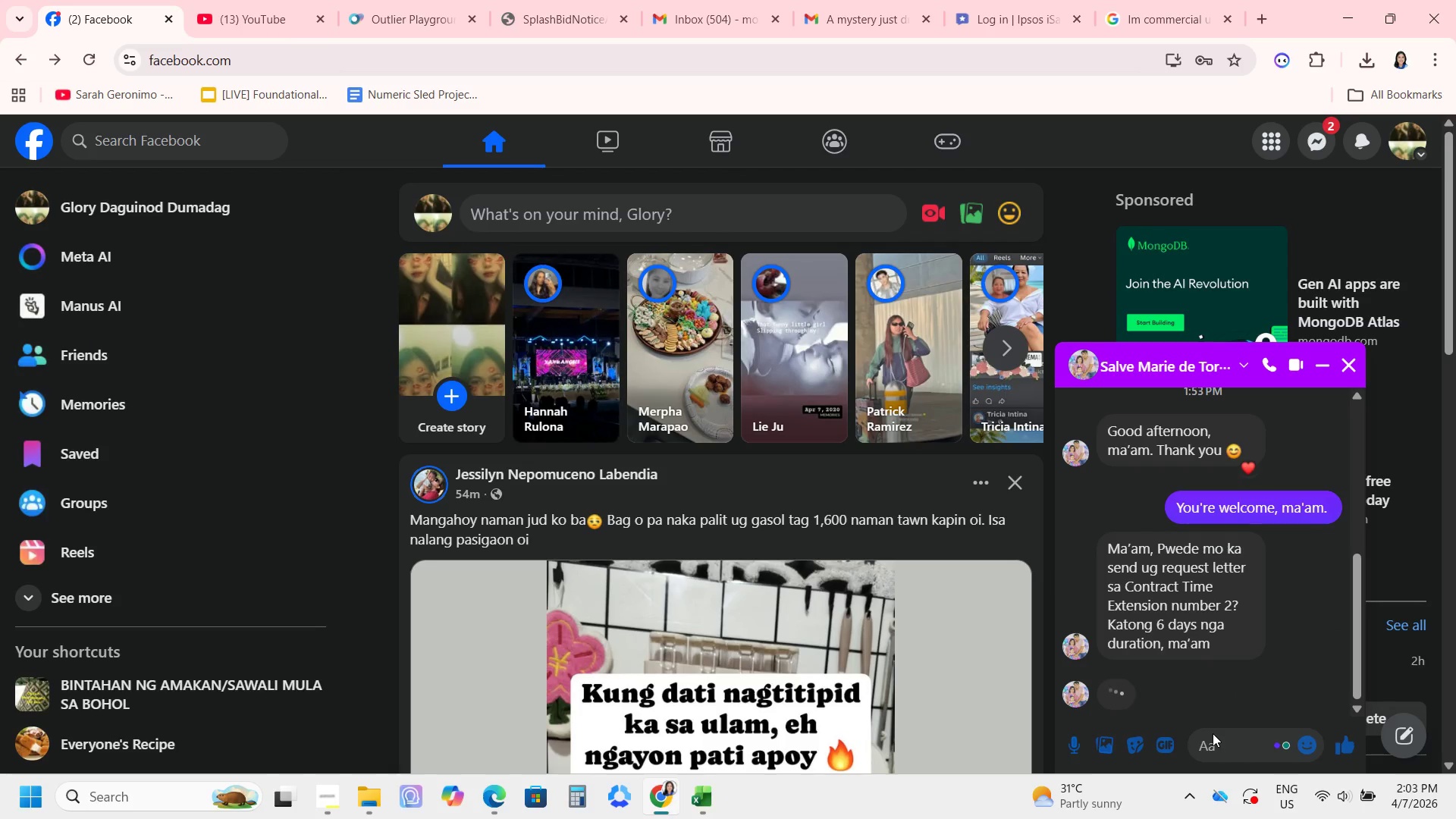 
wait(7.34)
 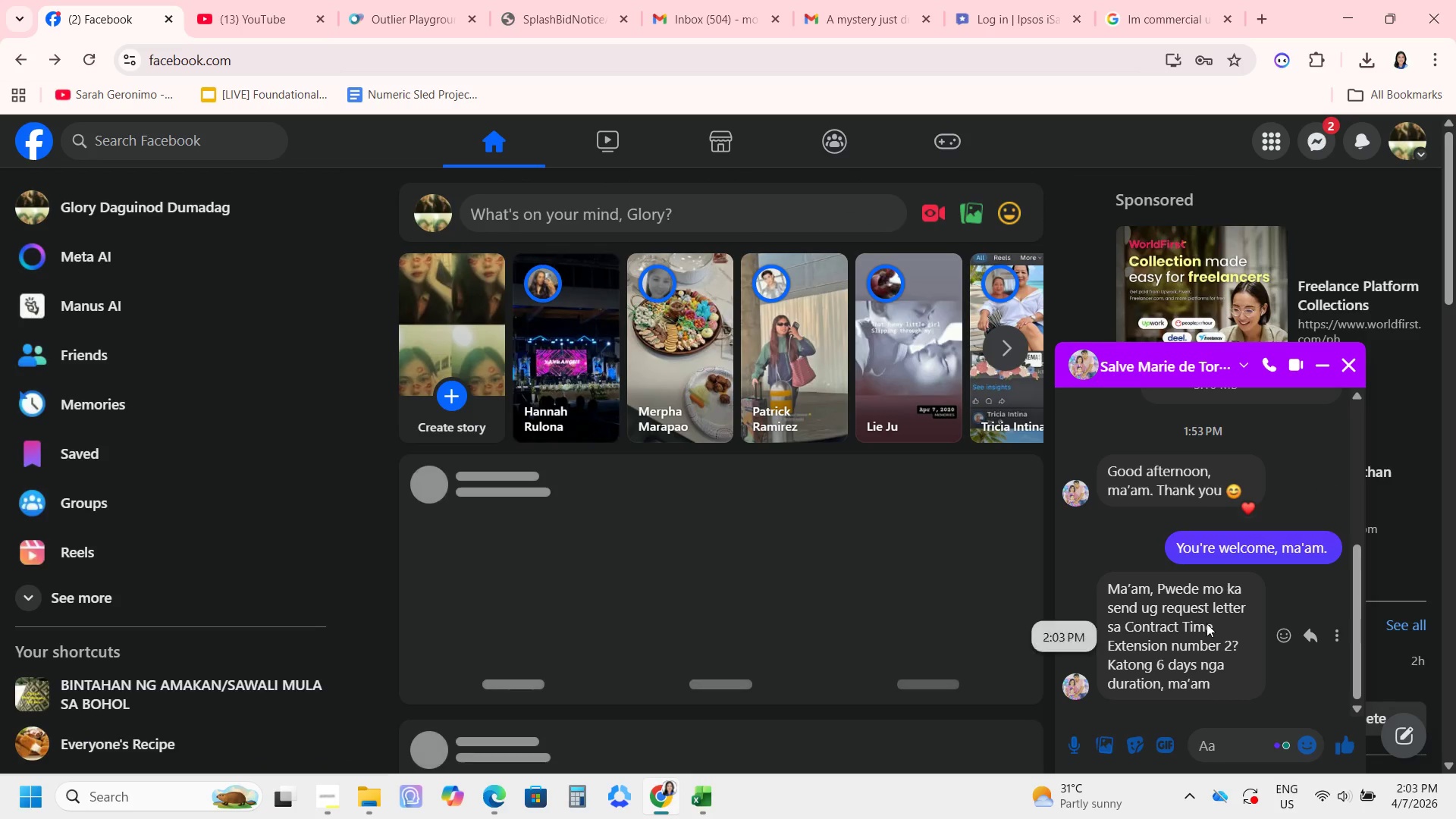 
left_click([1315, 142])
 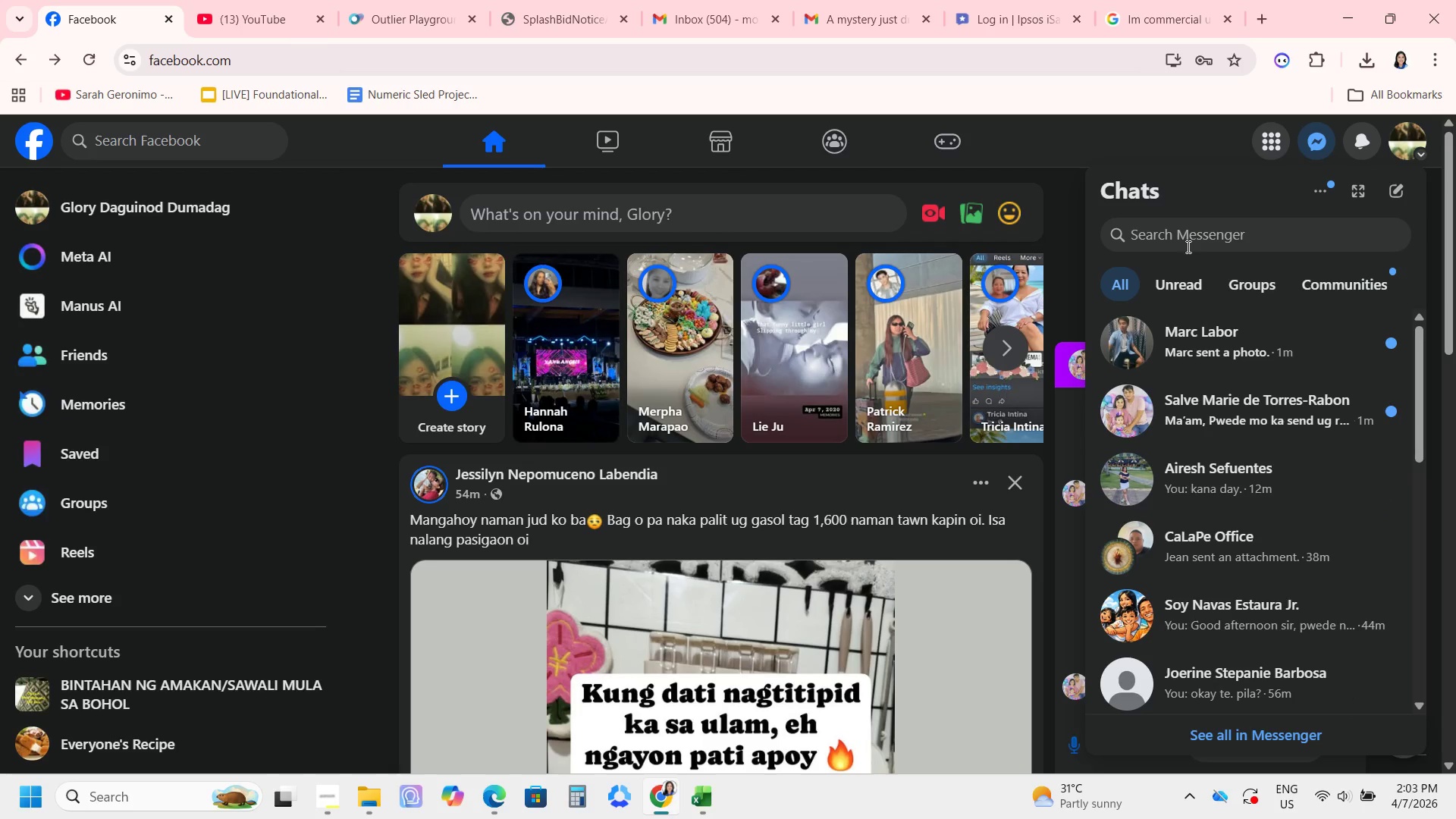 
left_click([1182, 240])
 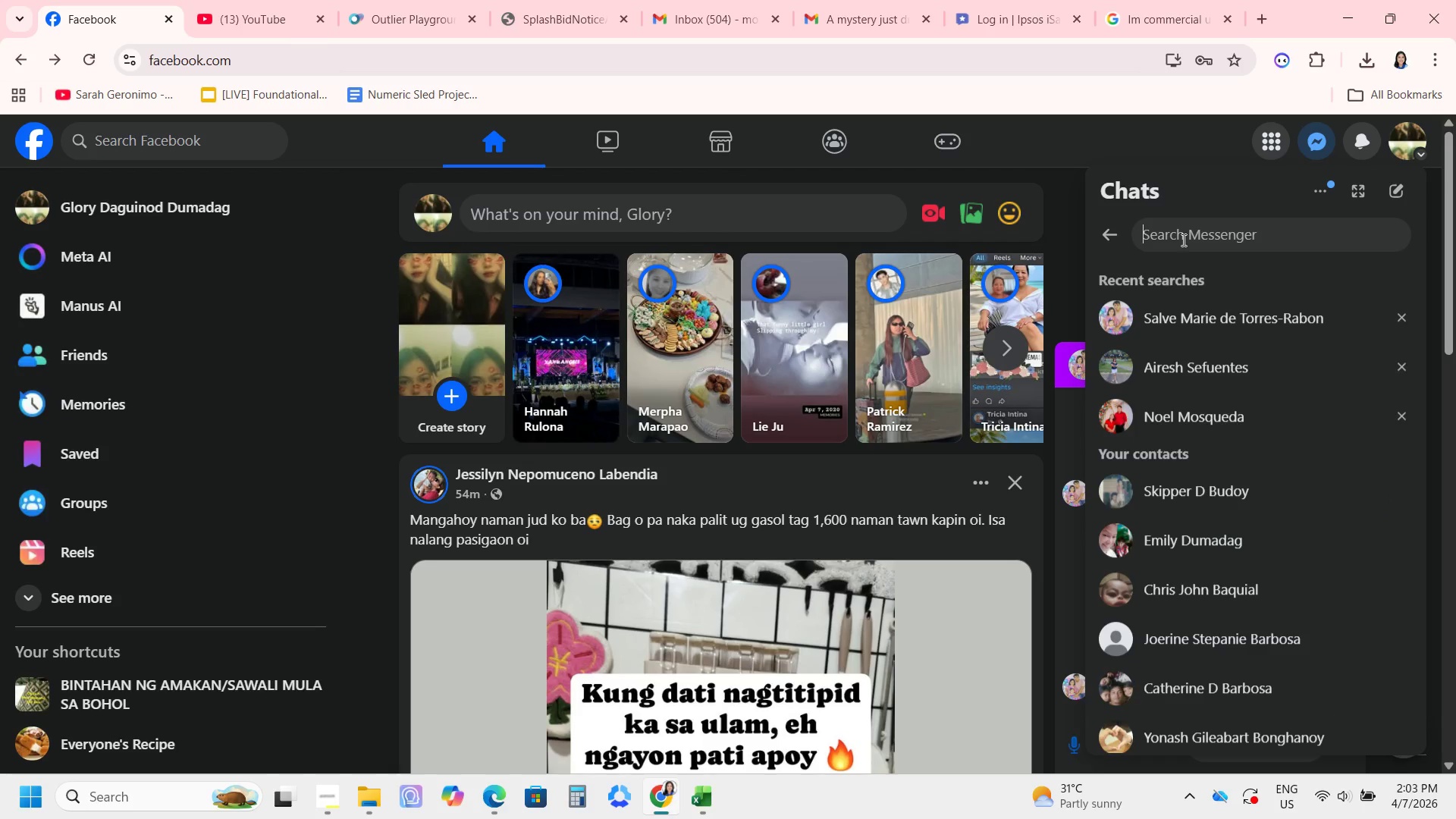 
type(sia )
 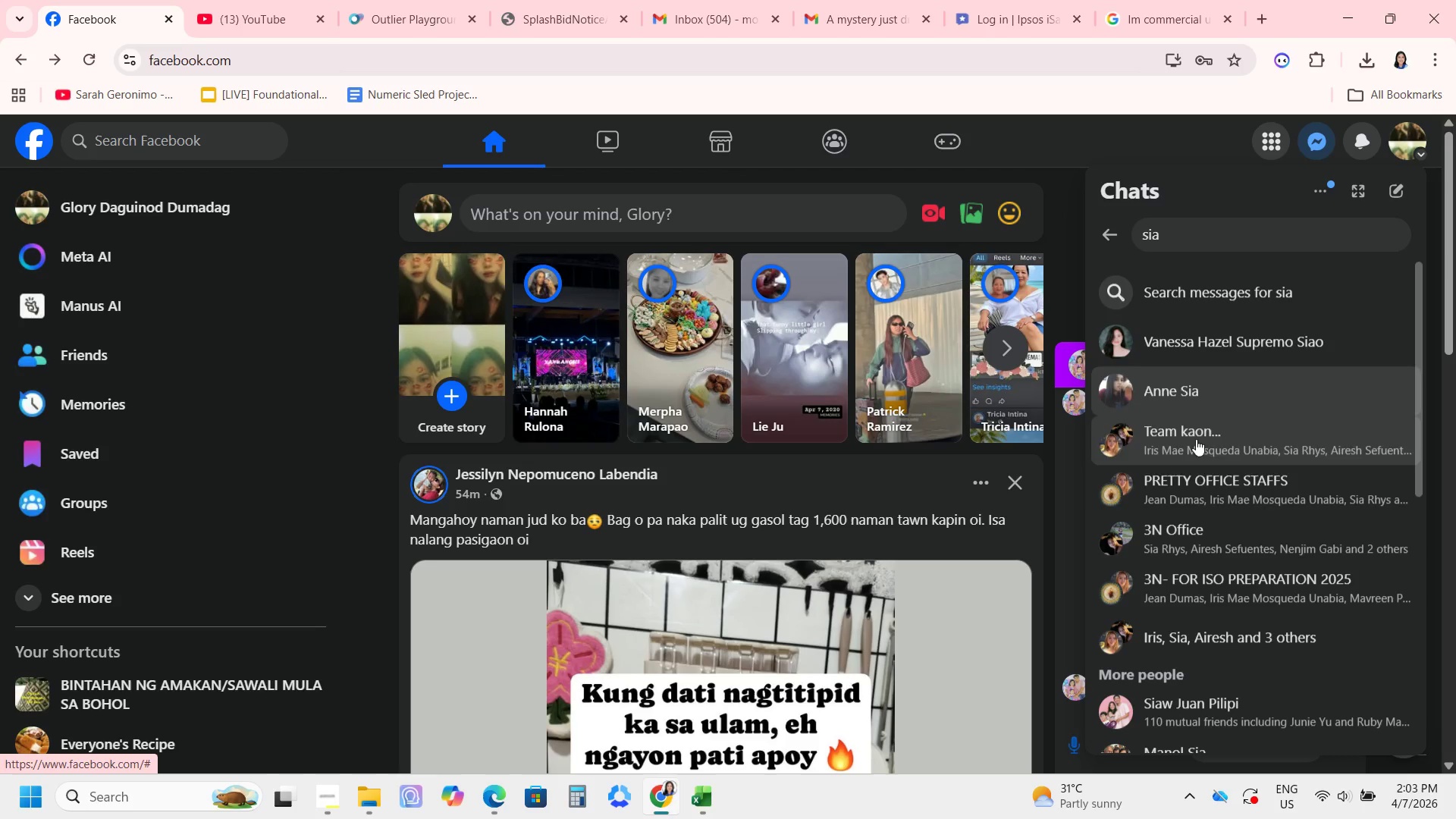 
scroll: coordinate [1187, 466], scroll_direction: down, amount: 5.0
 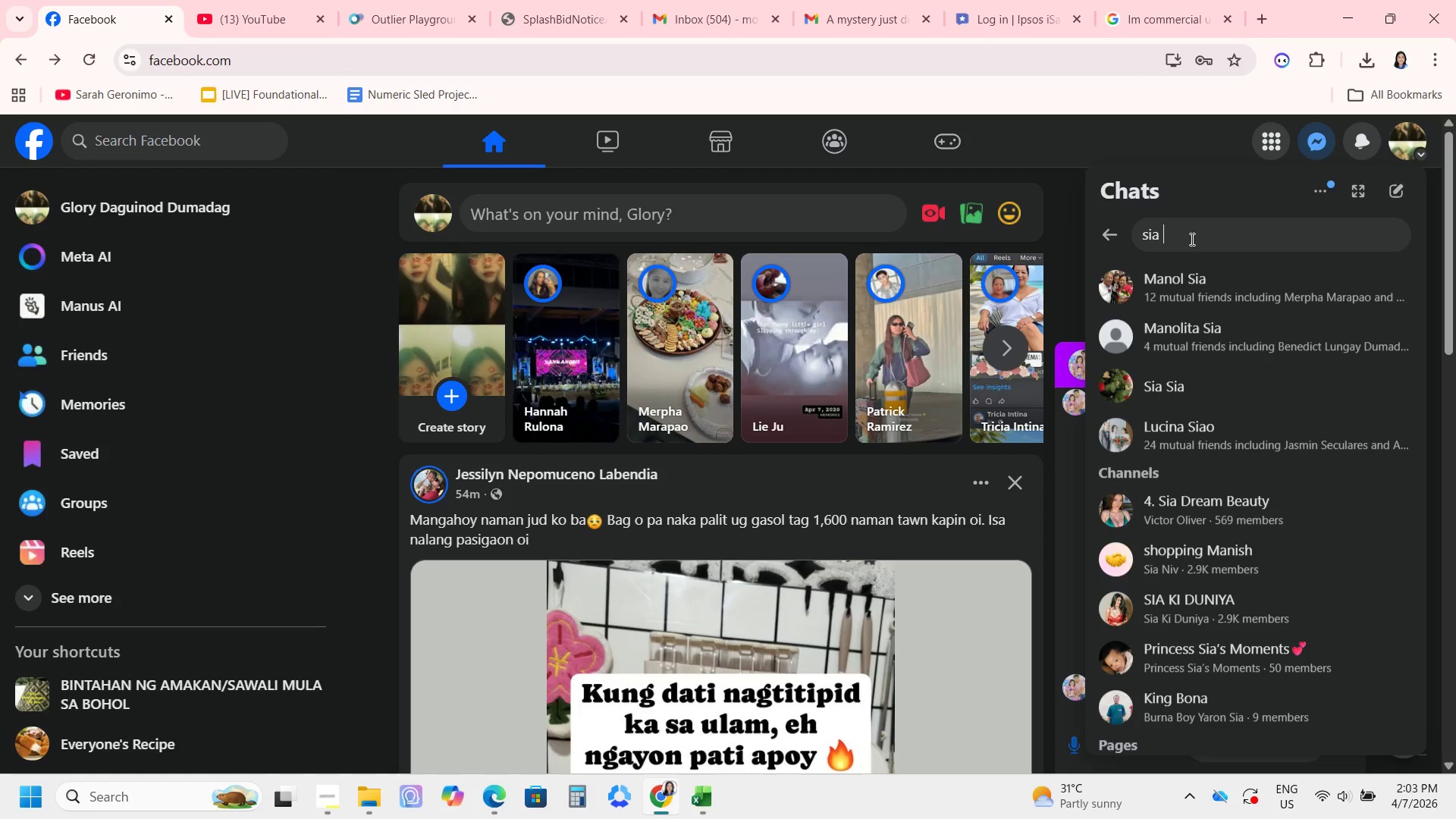 
type(rhy)
 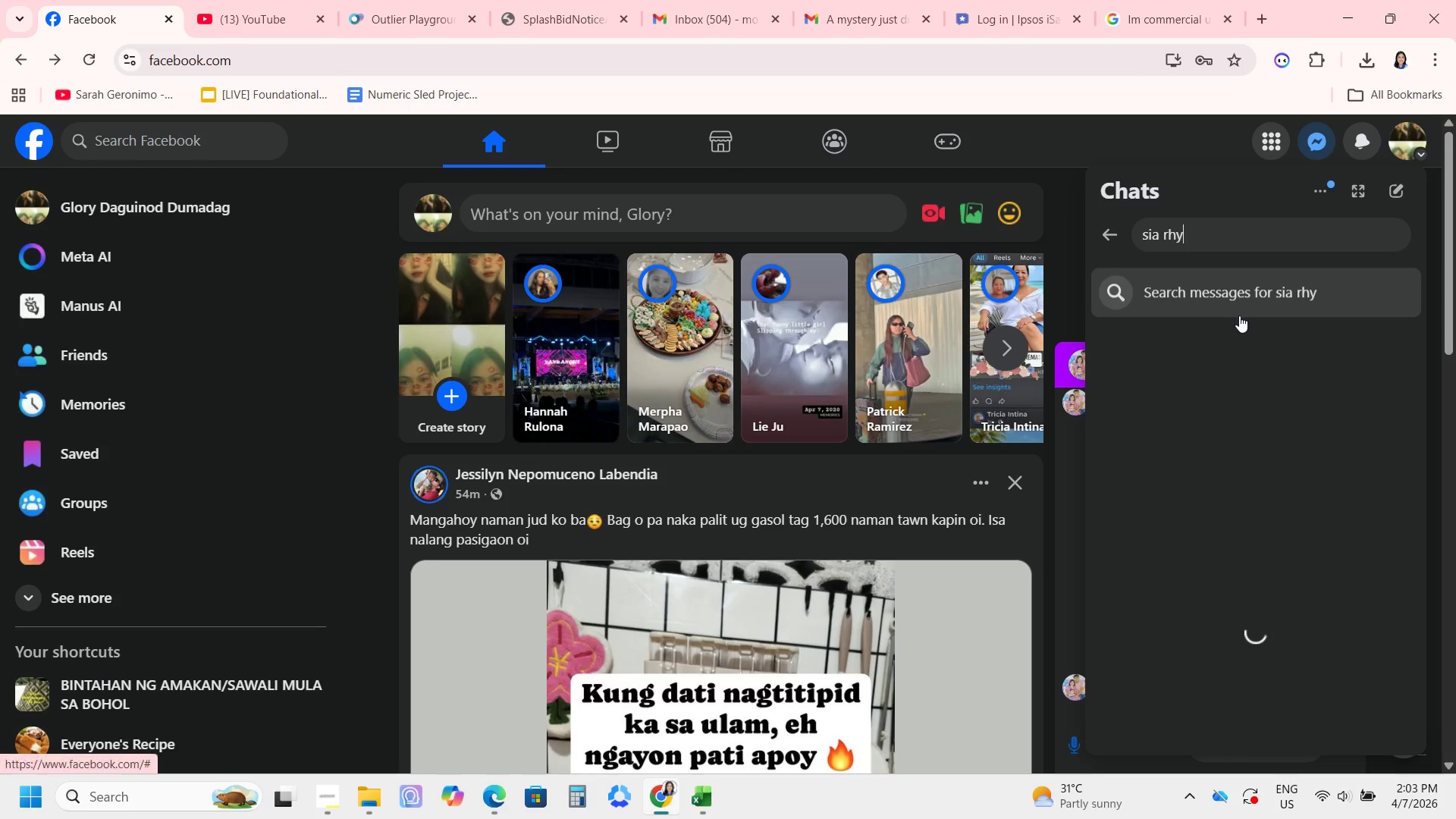 
key(S)
 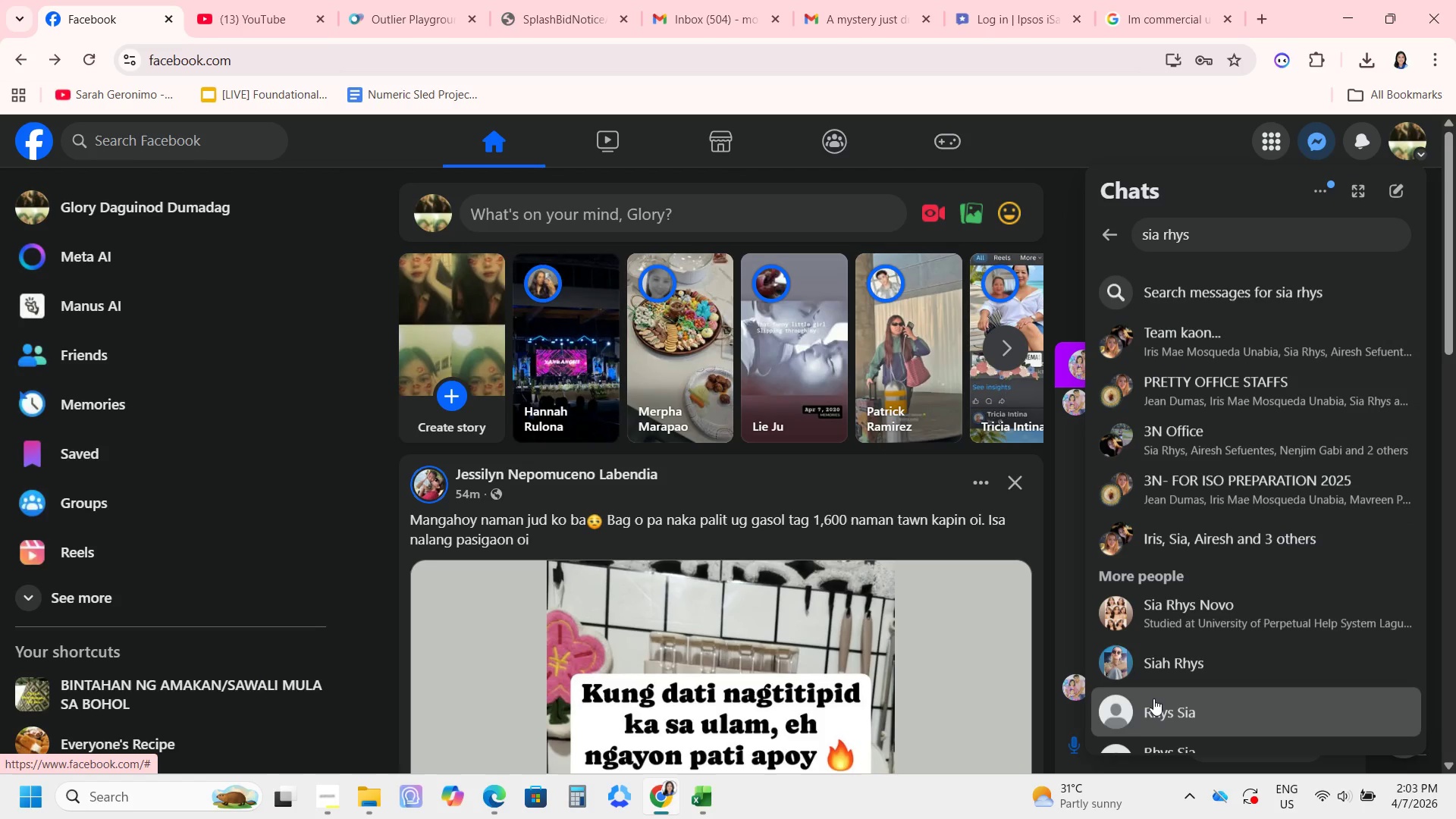 
scroll: coordinate [1159, 681], scroll_direction: down, amount: 2.0
 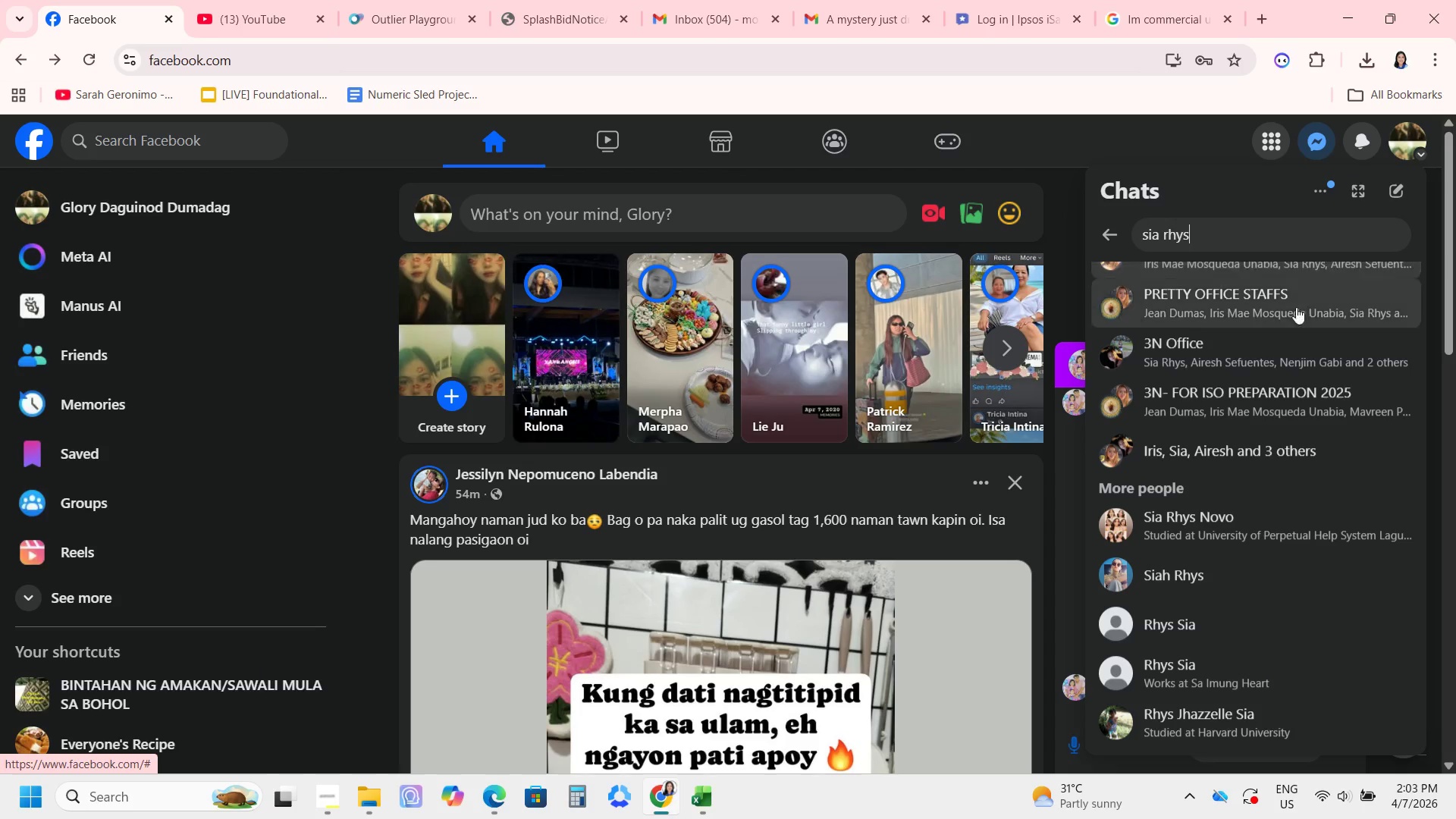 
scroll: coordinate [1266, 376], scroll_direction: up, amount: 2.0
 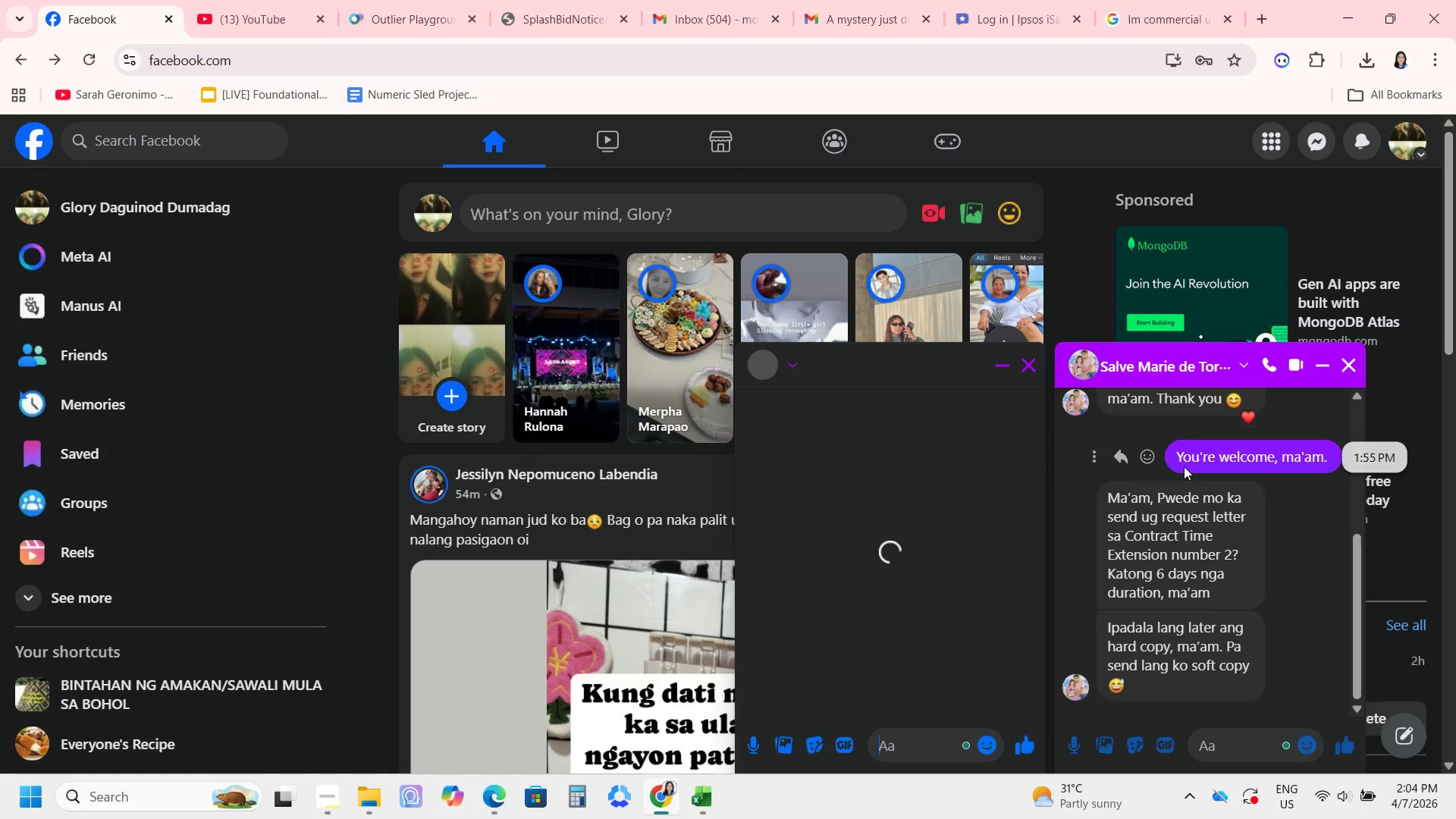 
wait(6.55)
 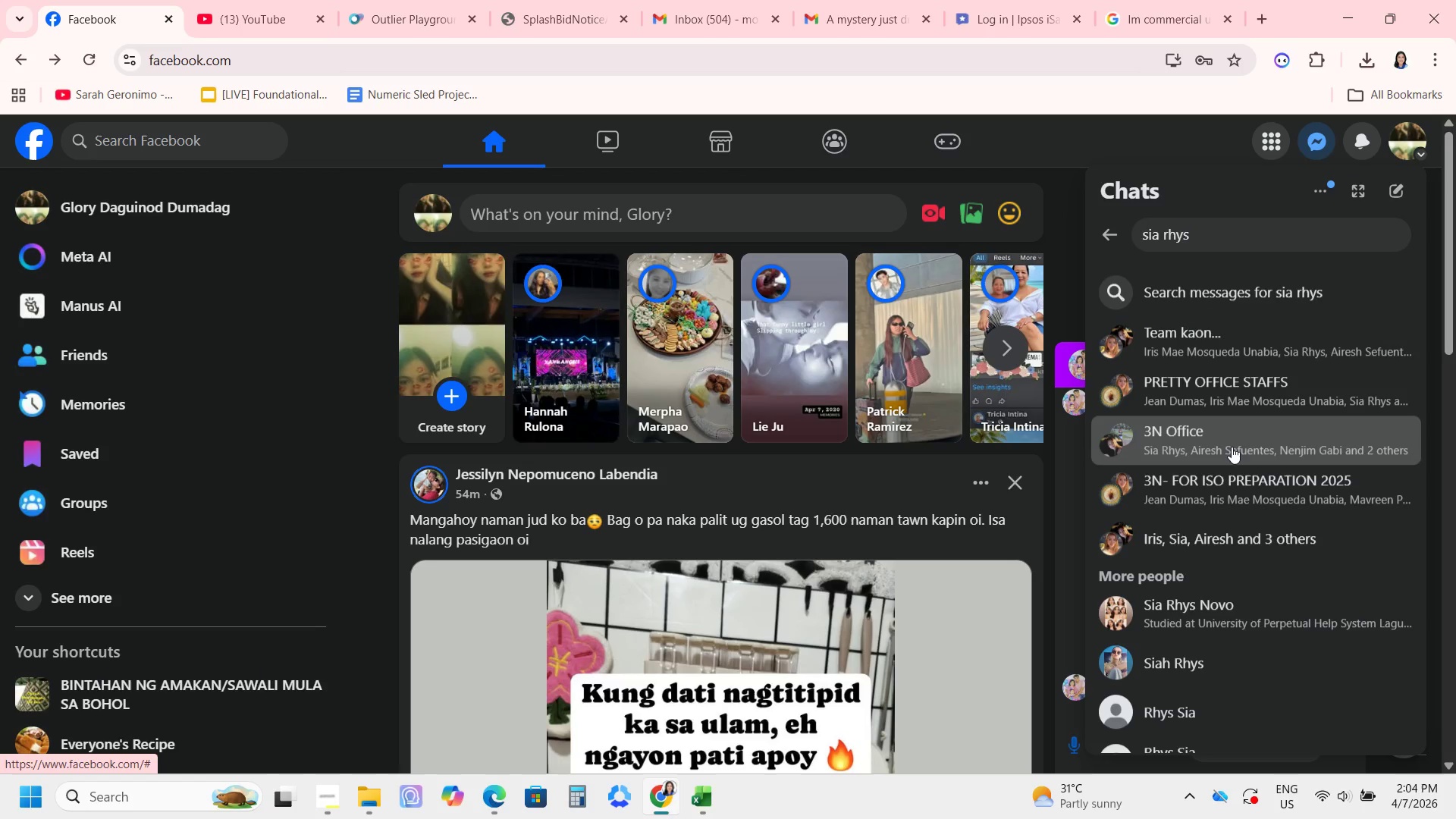 
left_click([793, 360])
 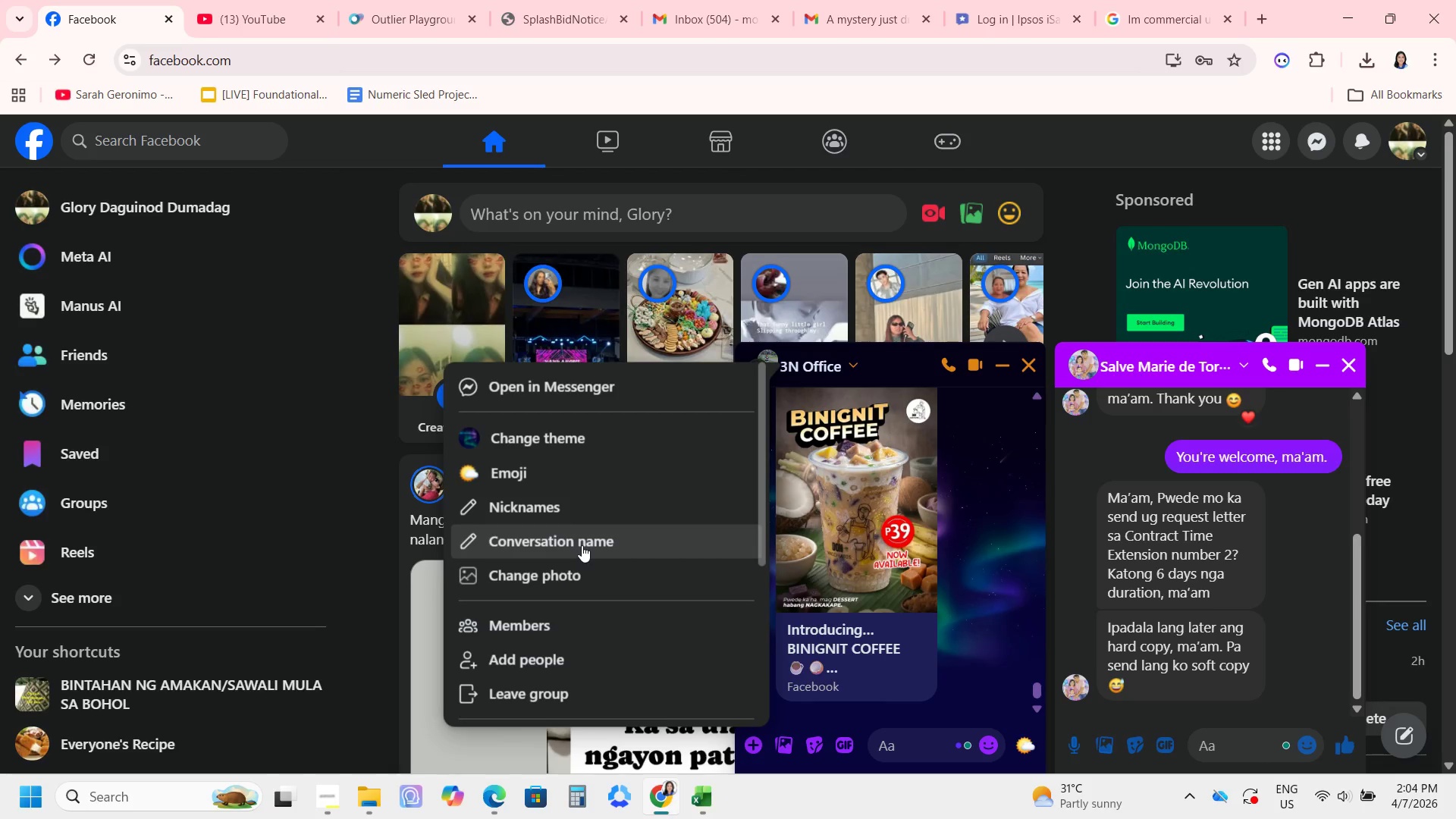 
left_click([565, 635])
 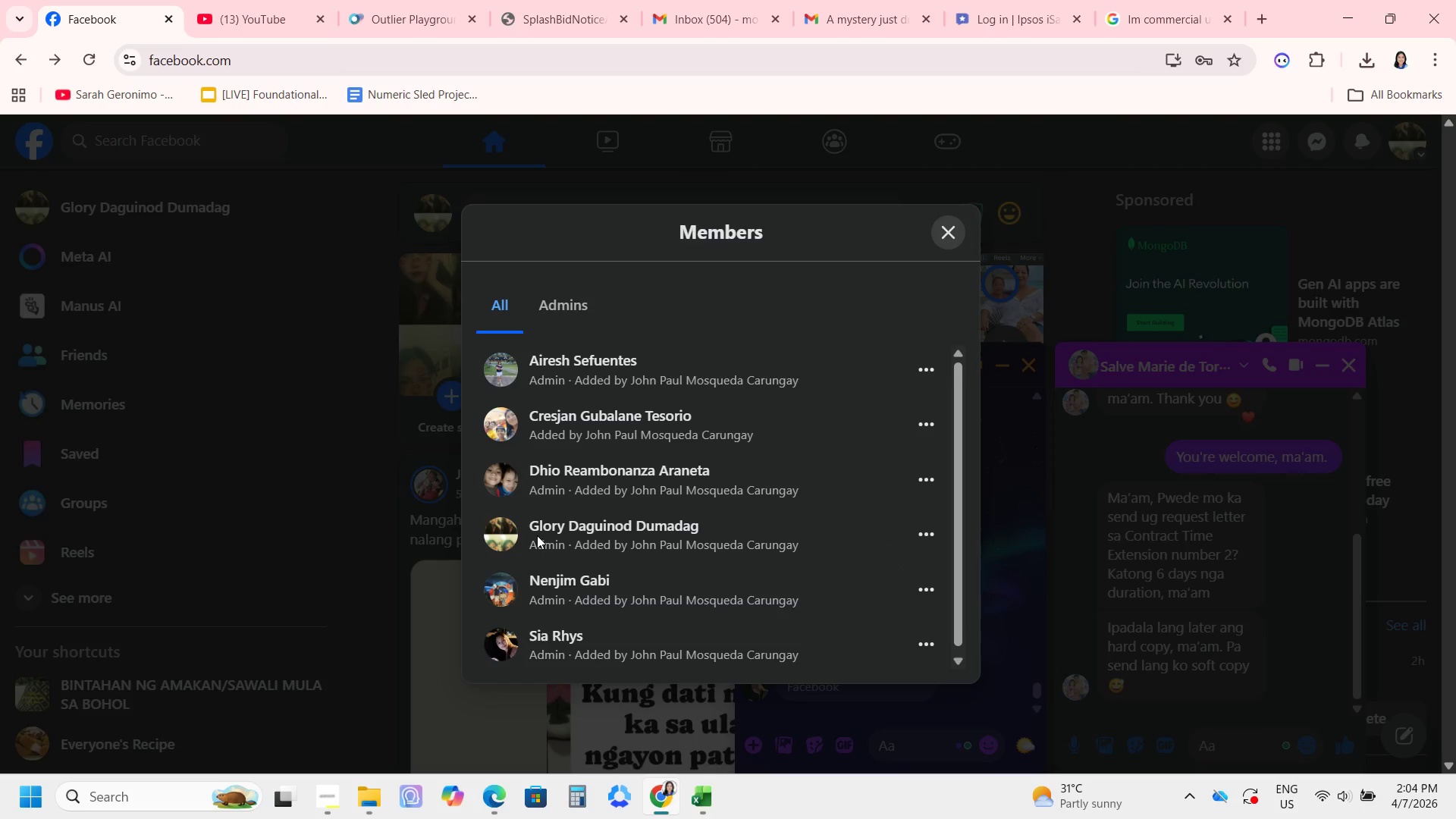 
left_click([541, 639])
 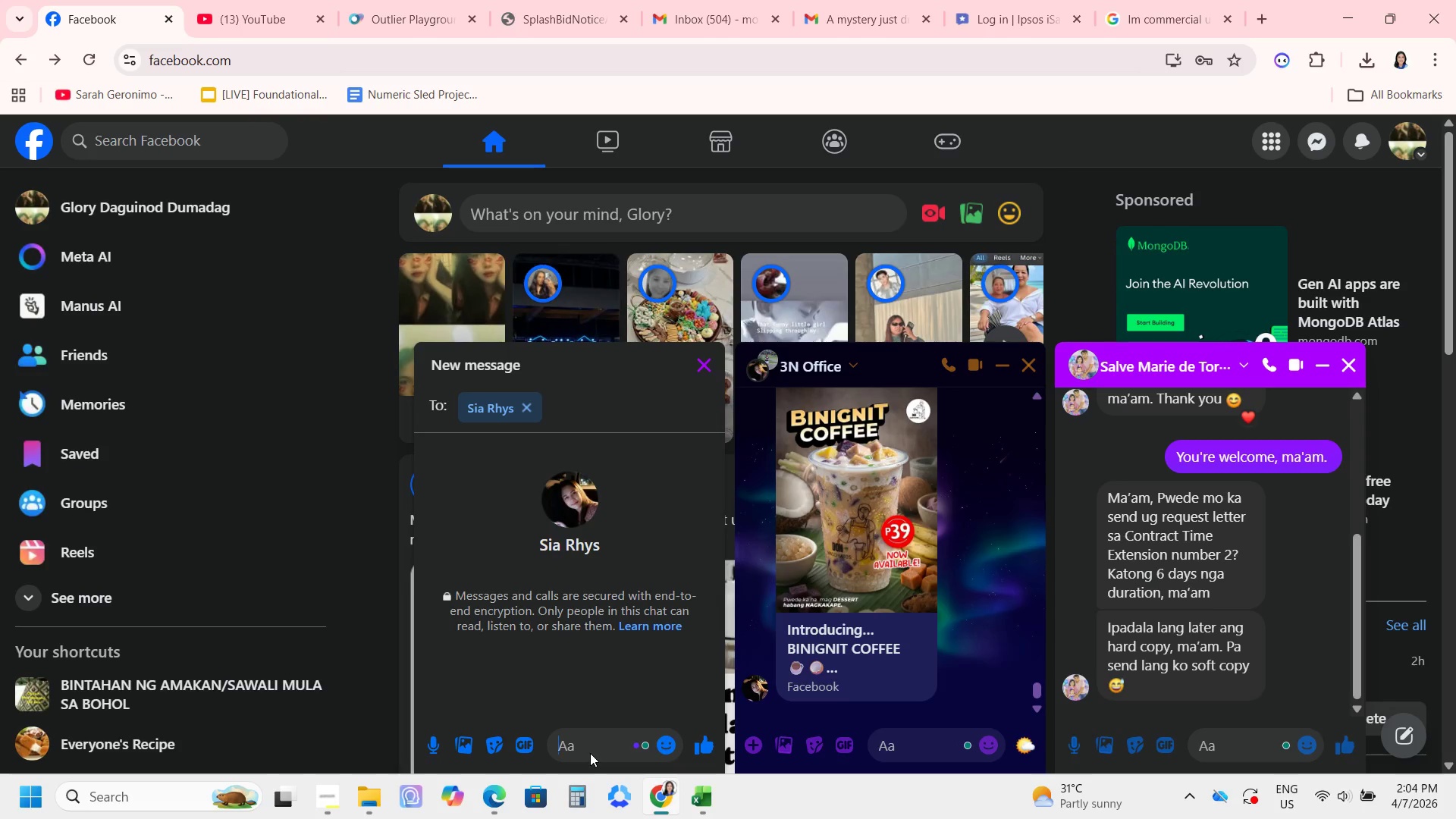 
scroll: coordinate [553, 575], scroll_direction: down, amount: 2.0
 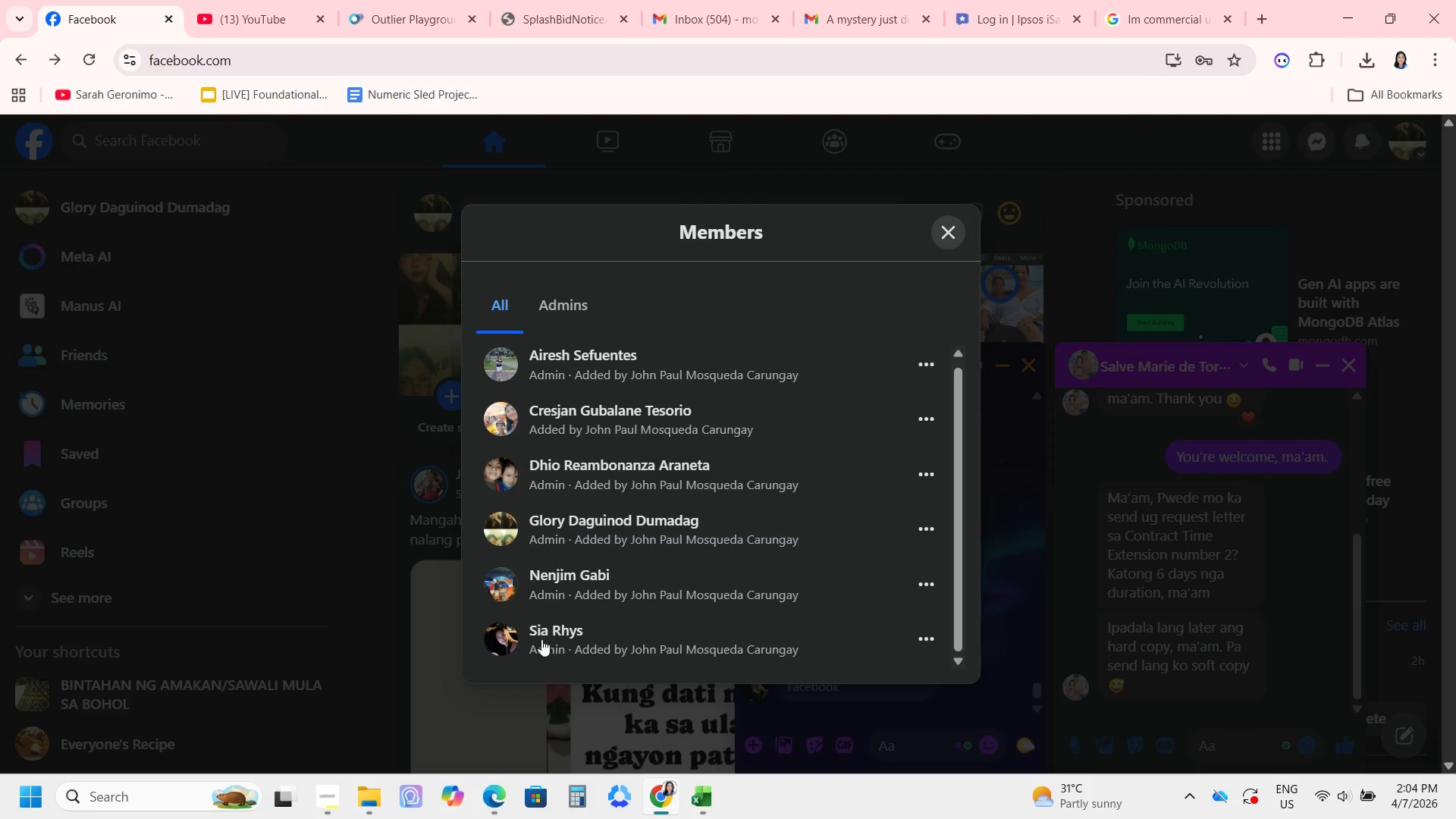 
type(maam naa bay Contract Time Extension Number 2? Katong )
 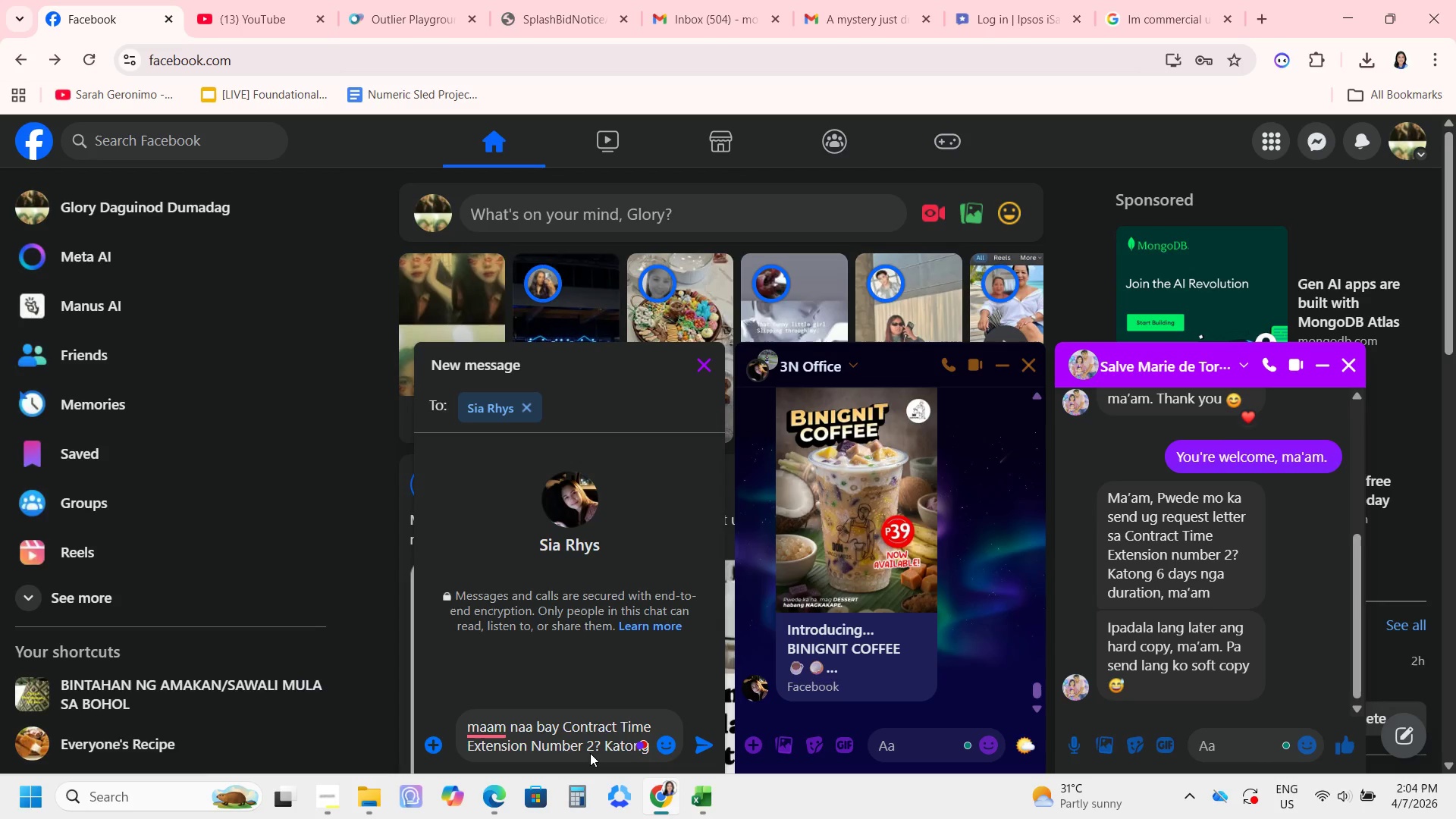 
type(6 days duration daw.)
 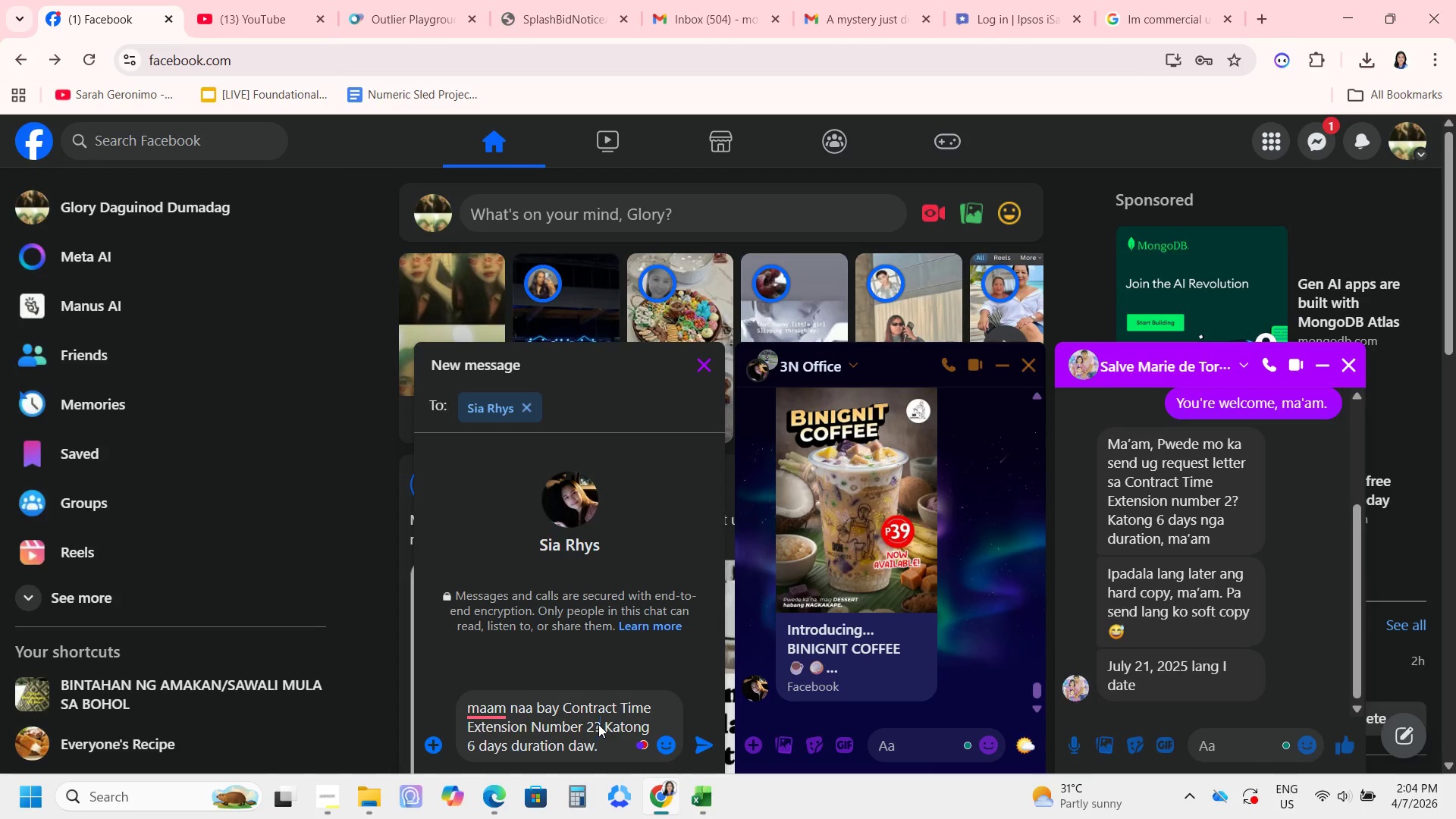 
double_click([594, 723])
 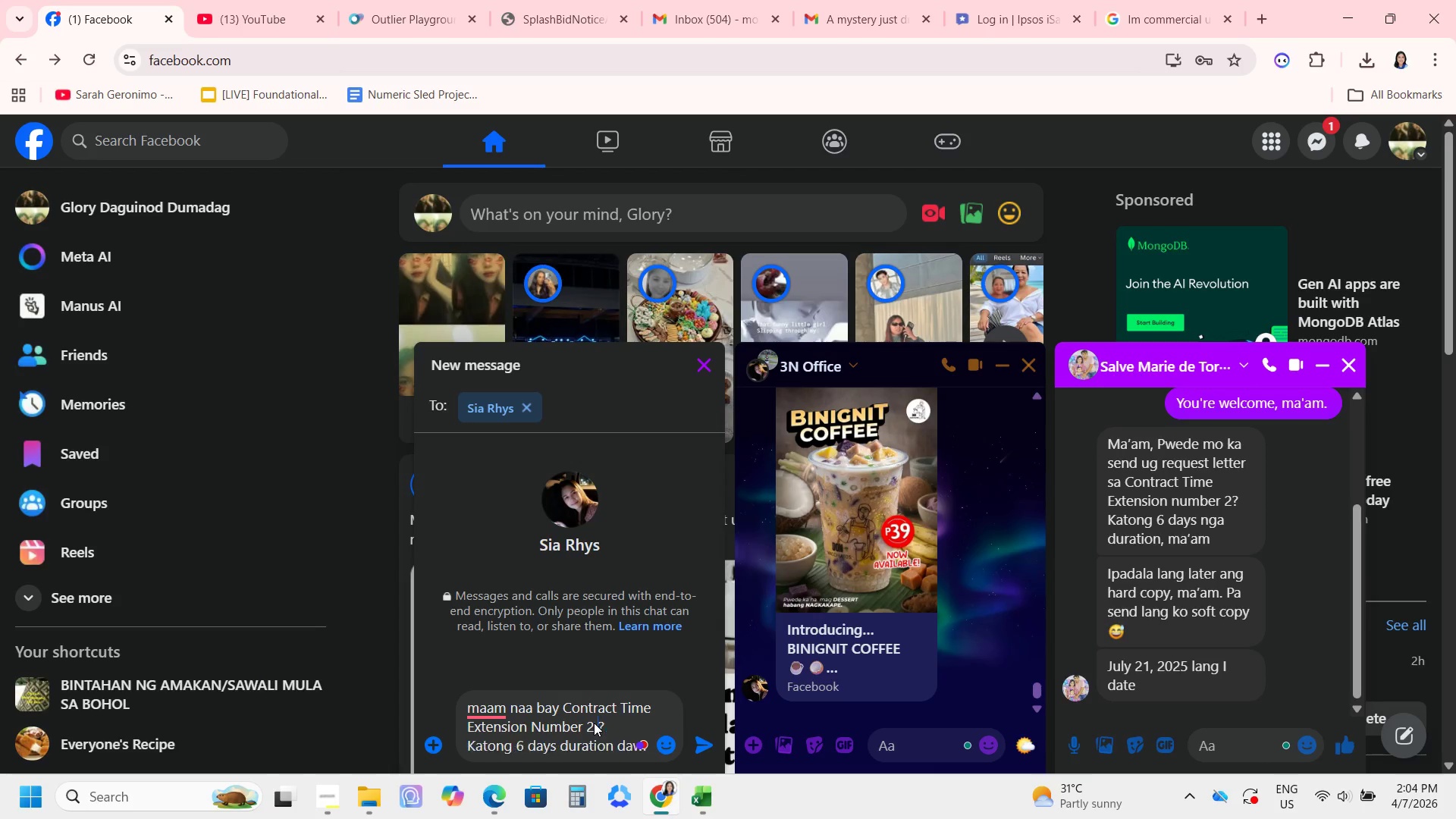 
type( sa Bus Terminal)
 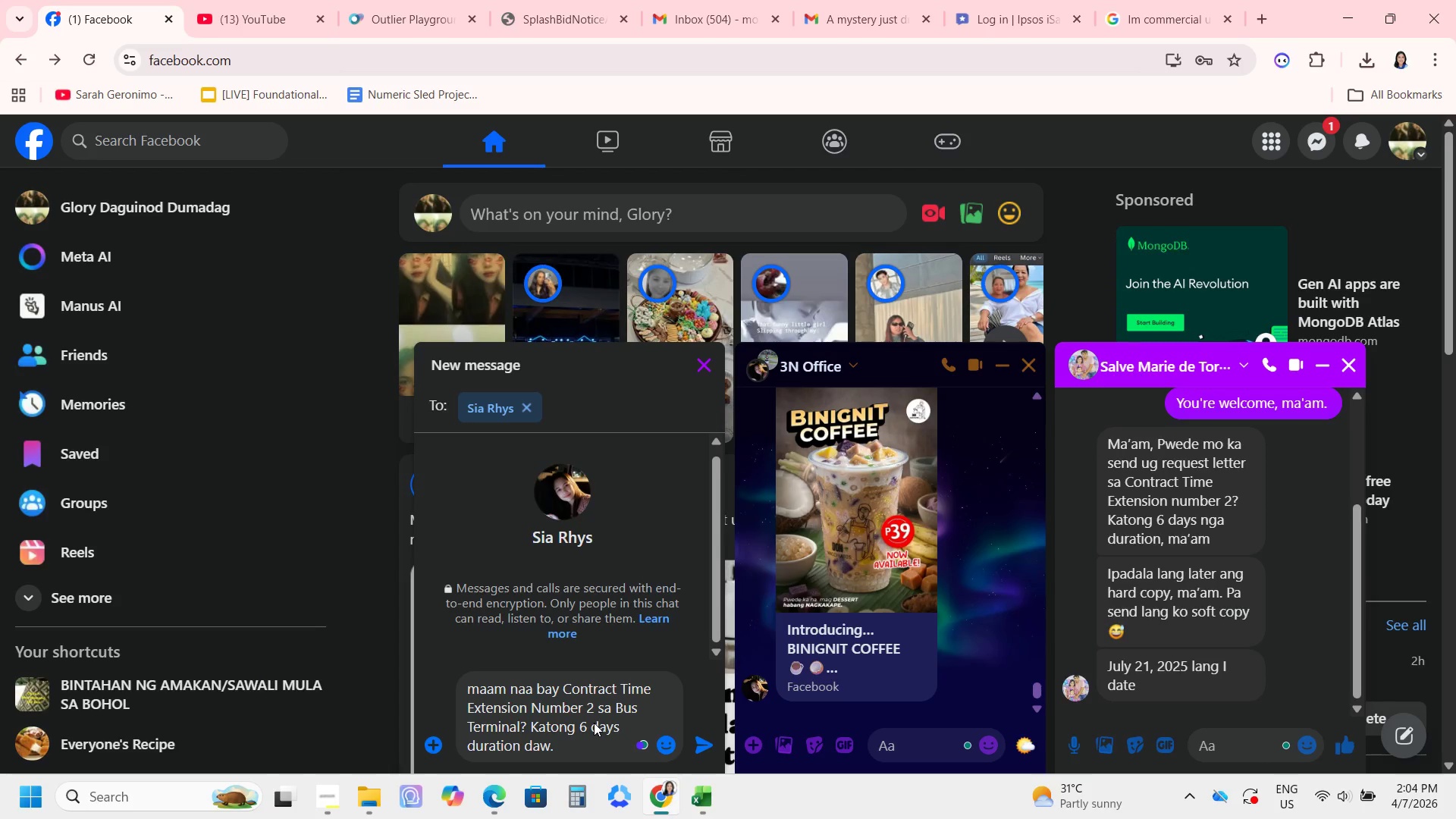 
left_click([691, 745])
 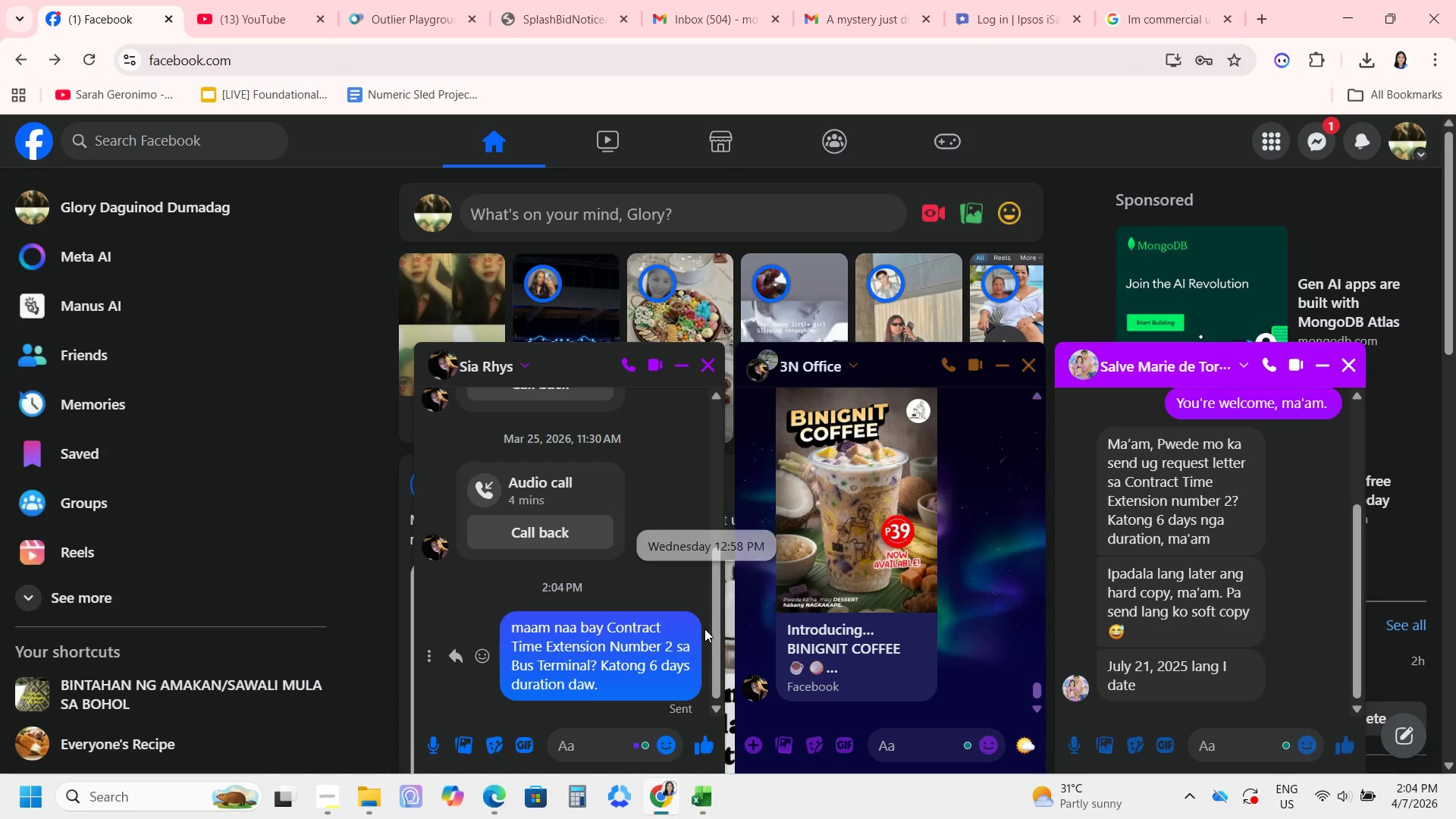 
mouse_move([1188, 637])
 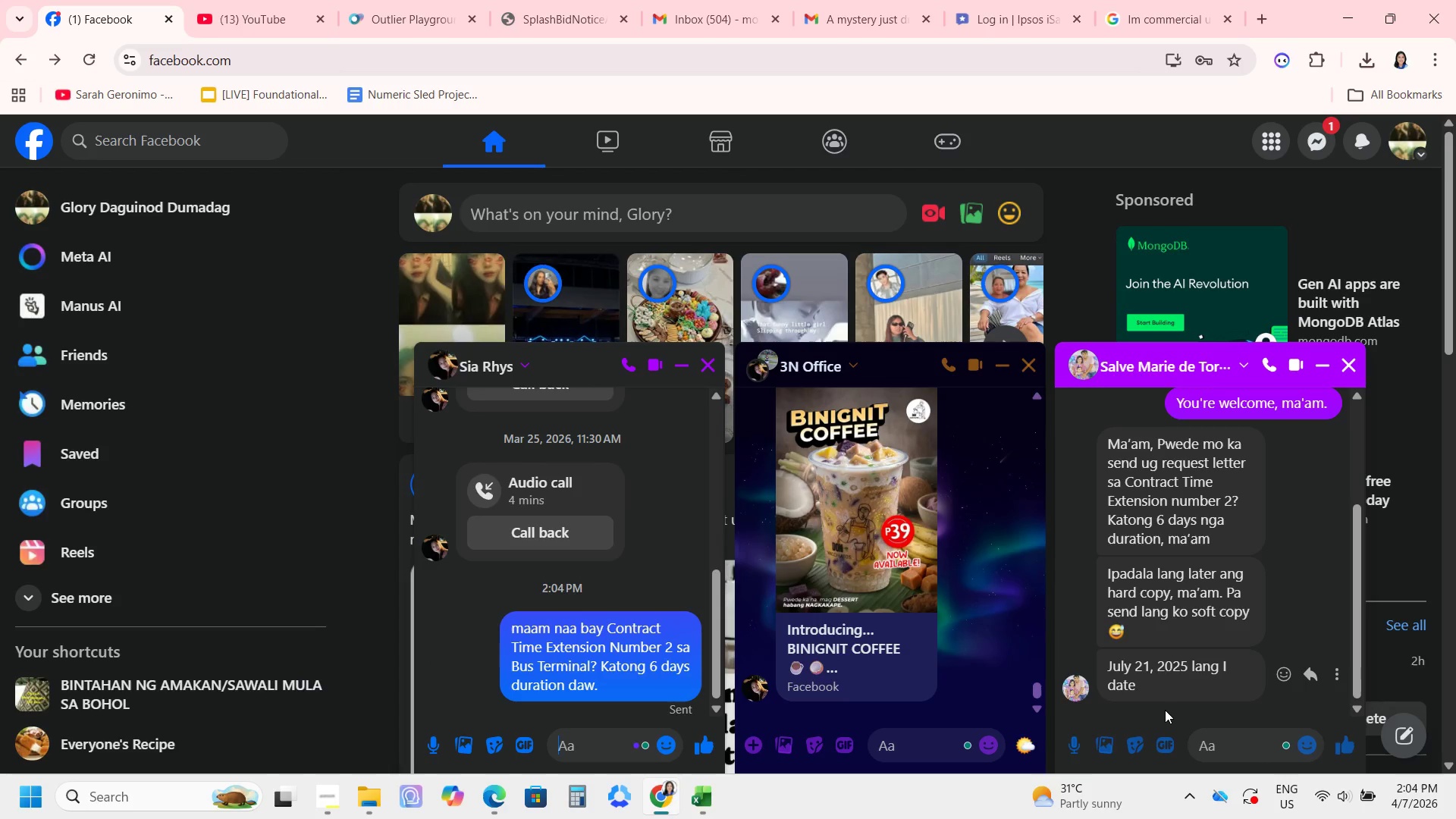 
mouse_move([1186, 699])
 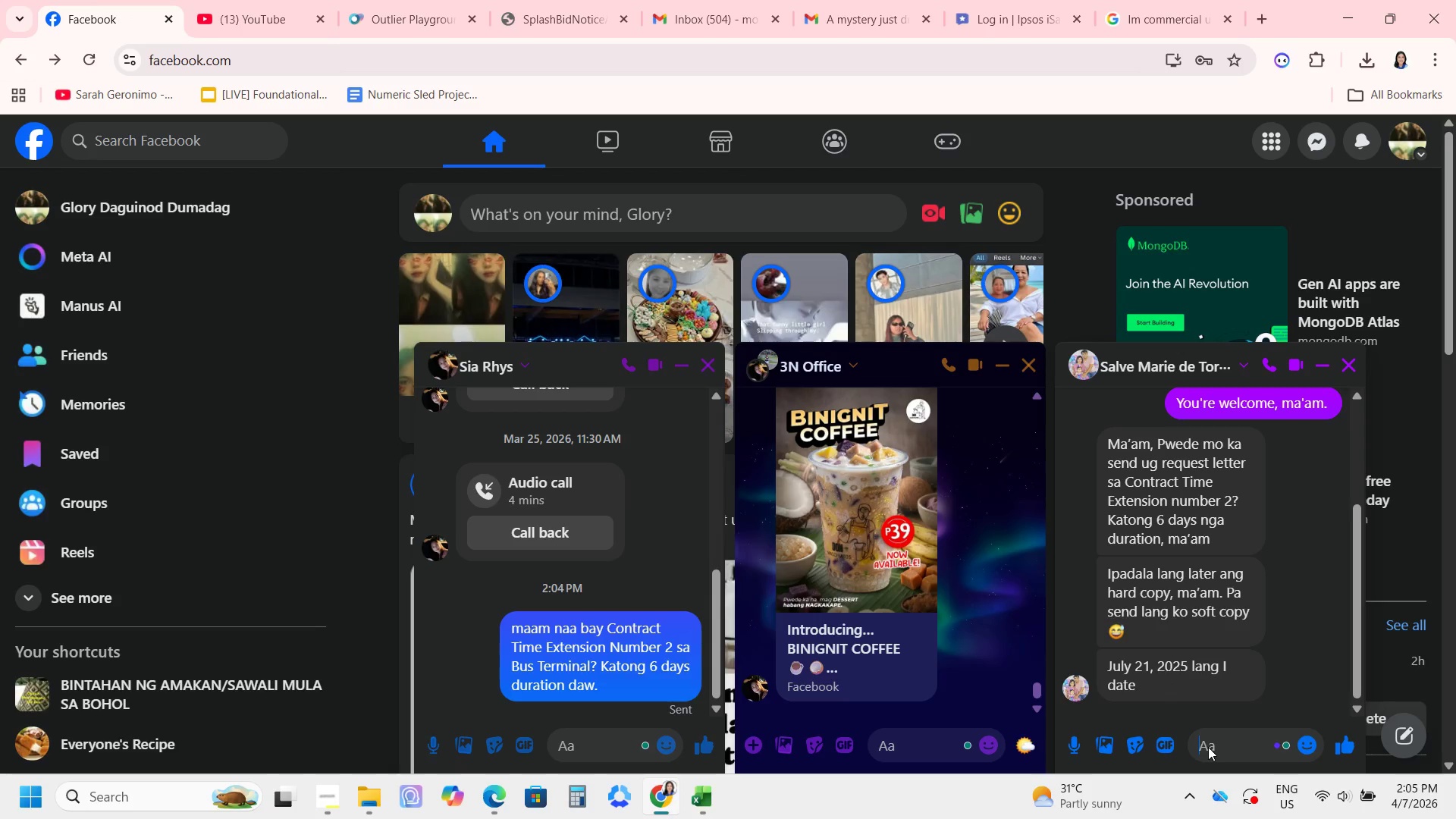 
type(ayy)
 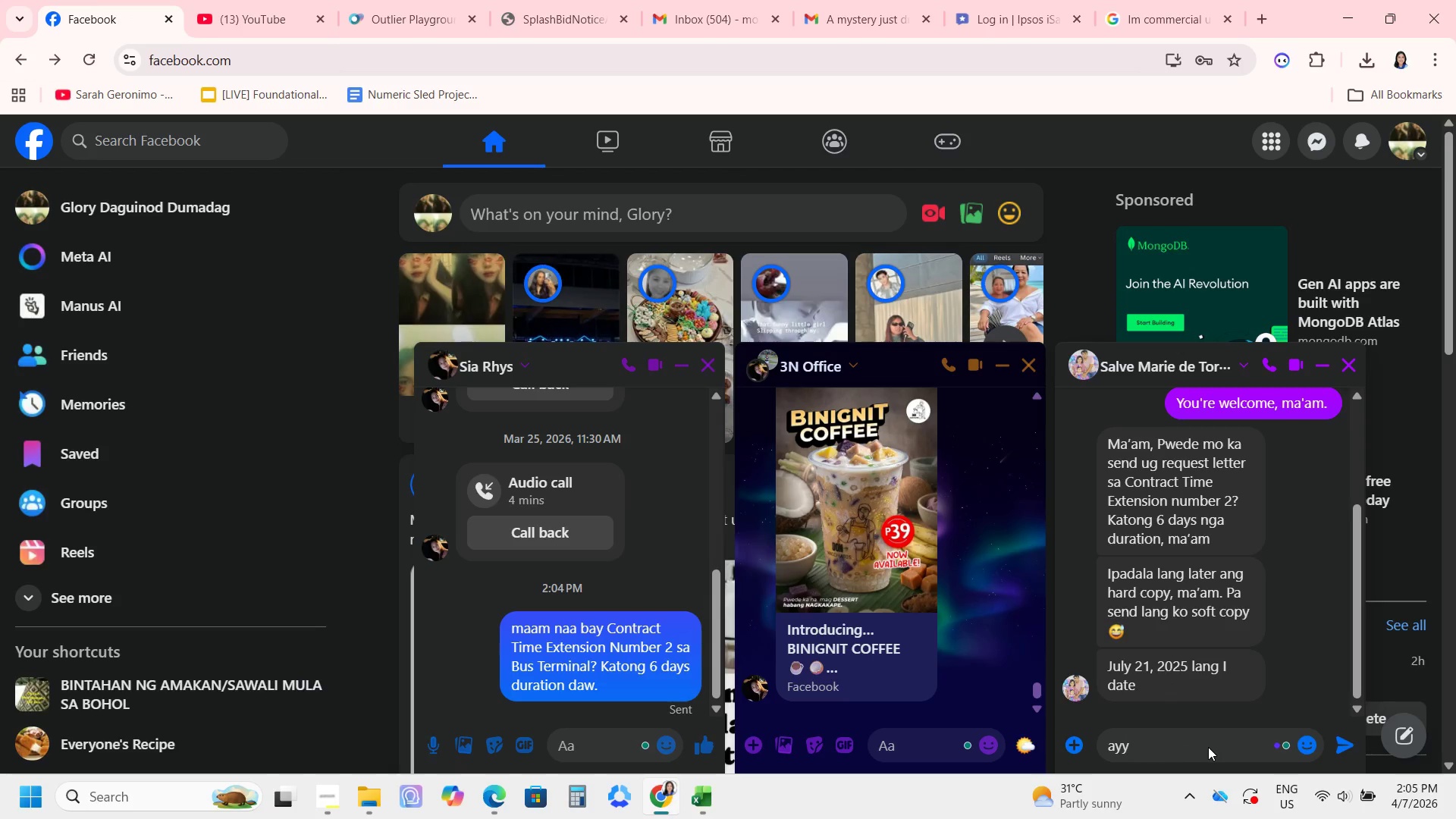 
hold_key(key=Backspace, duration=0.59)
 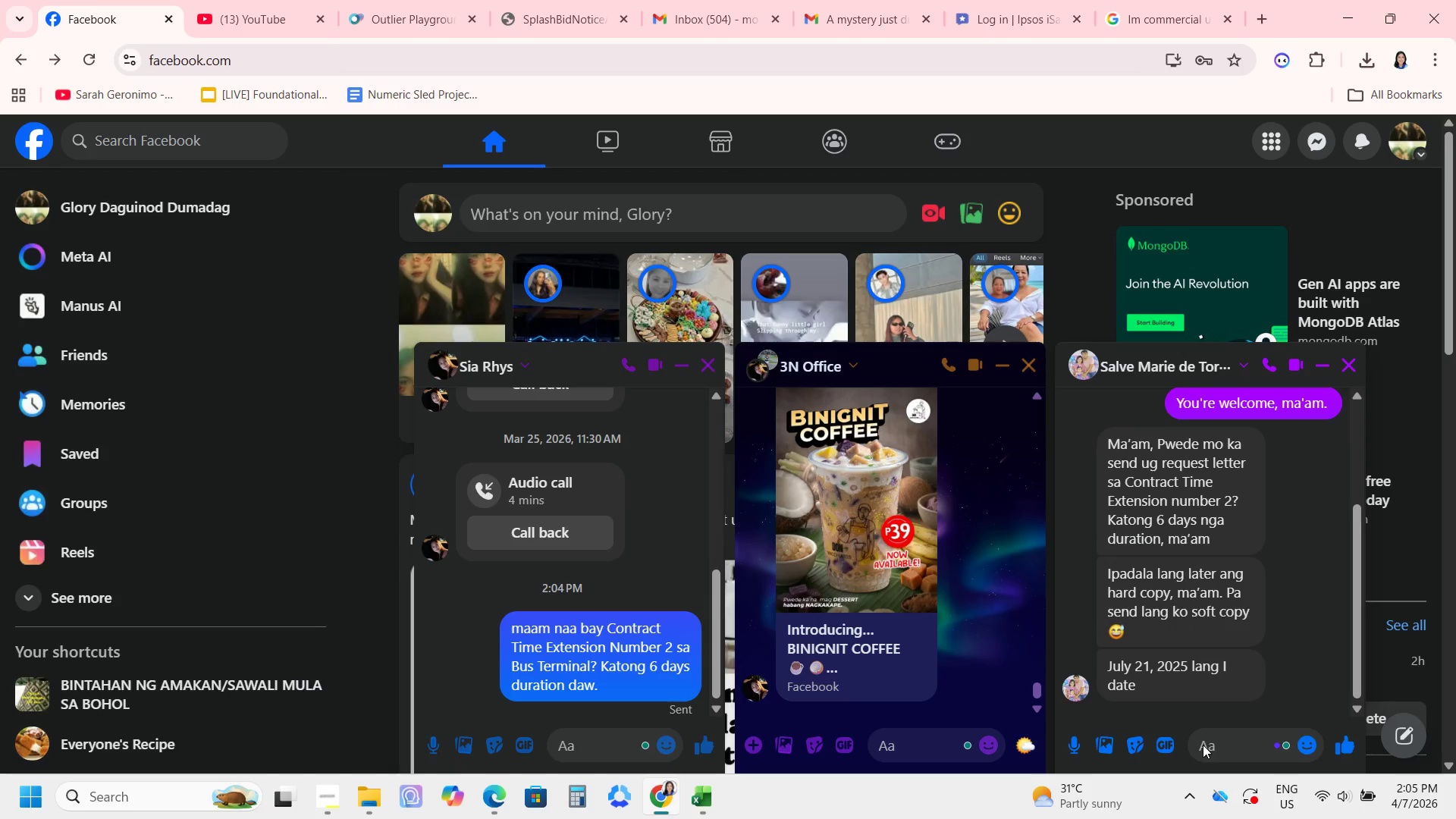 
type(Gam-onun)
key(Backspace)
key(Backspace)
type(on pa nga letter maam?)
 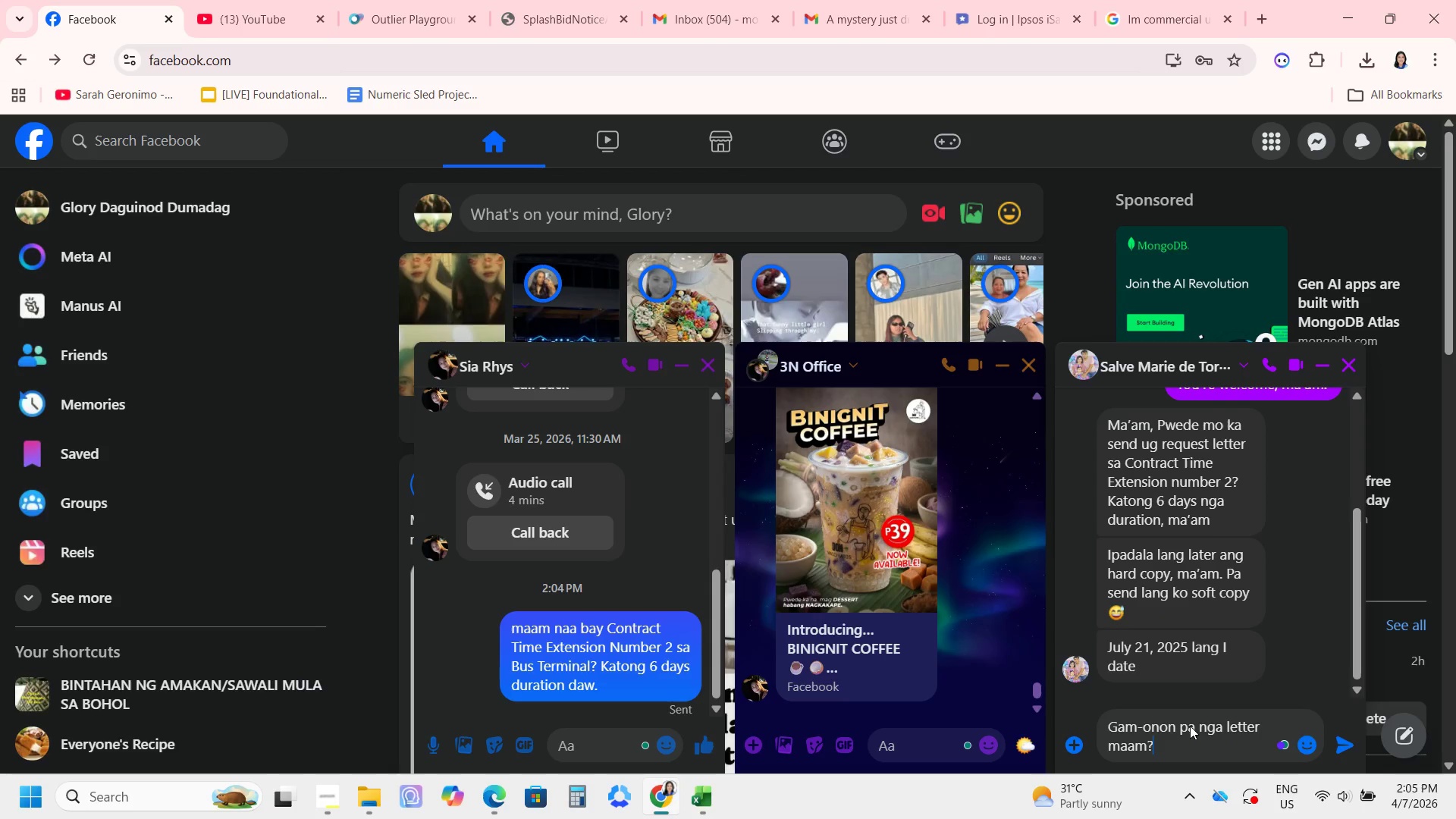 
left_click([1197, 726])
 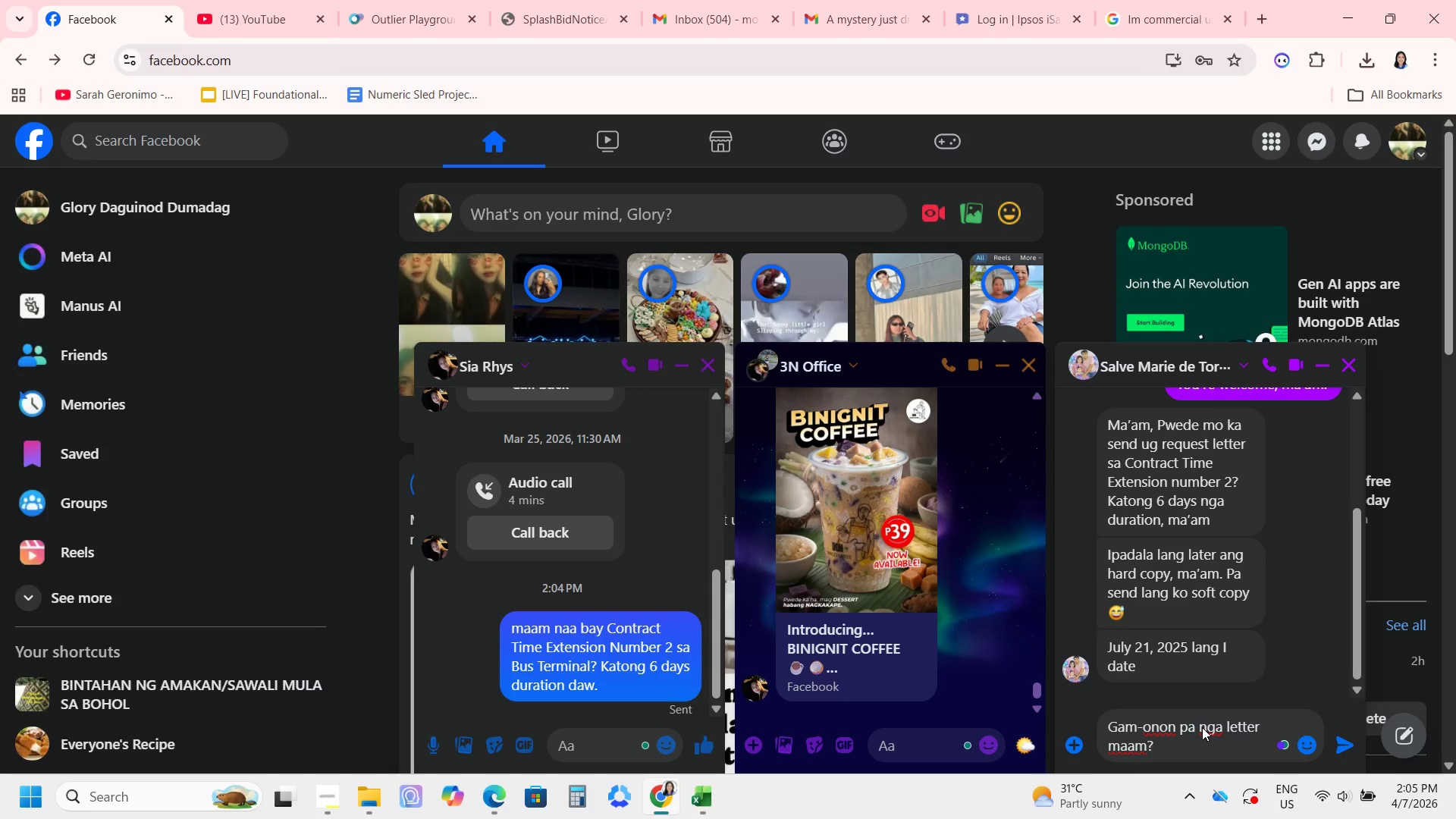 
type( ni)
 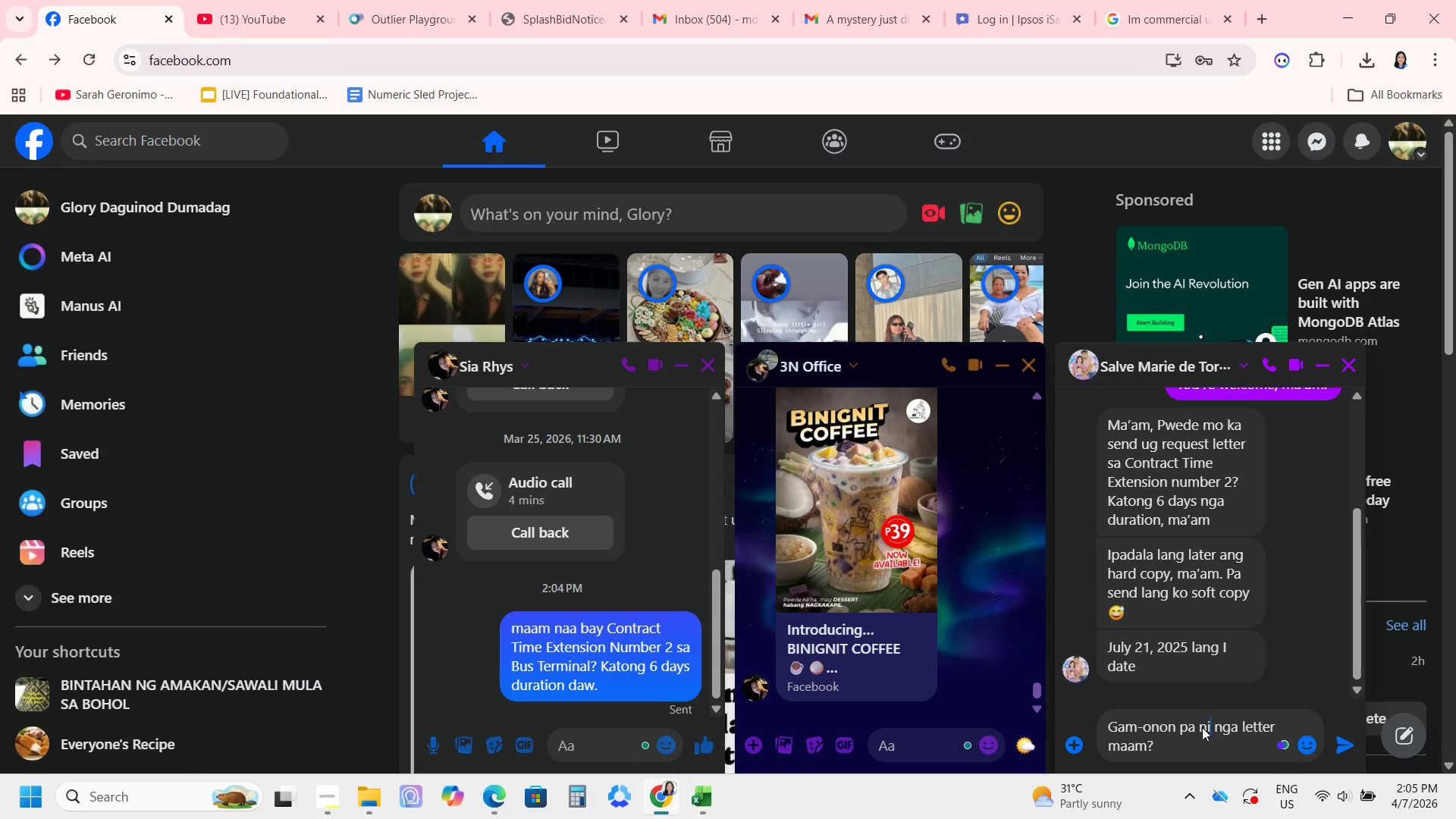 
key(Enter)
 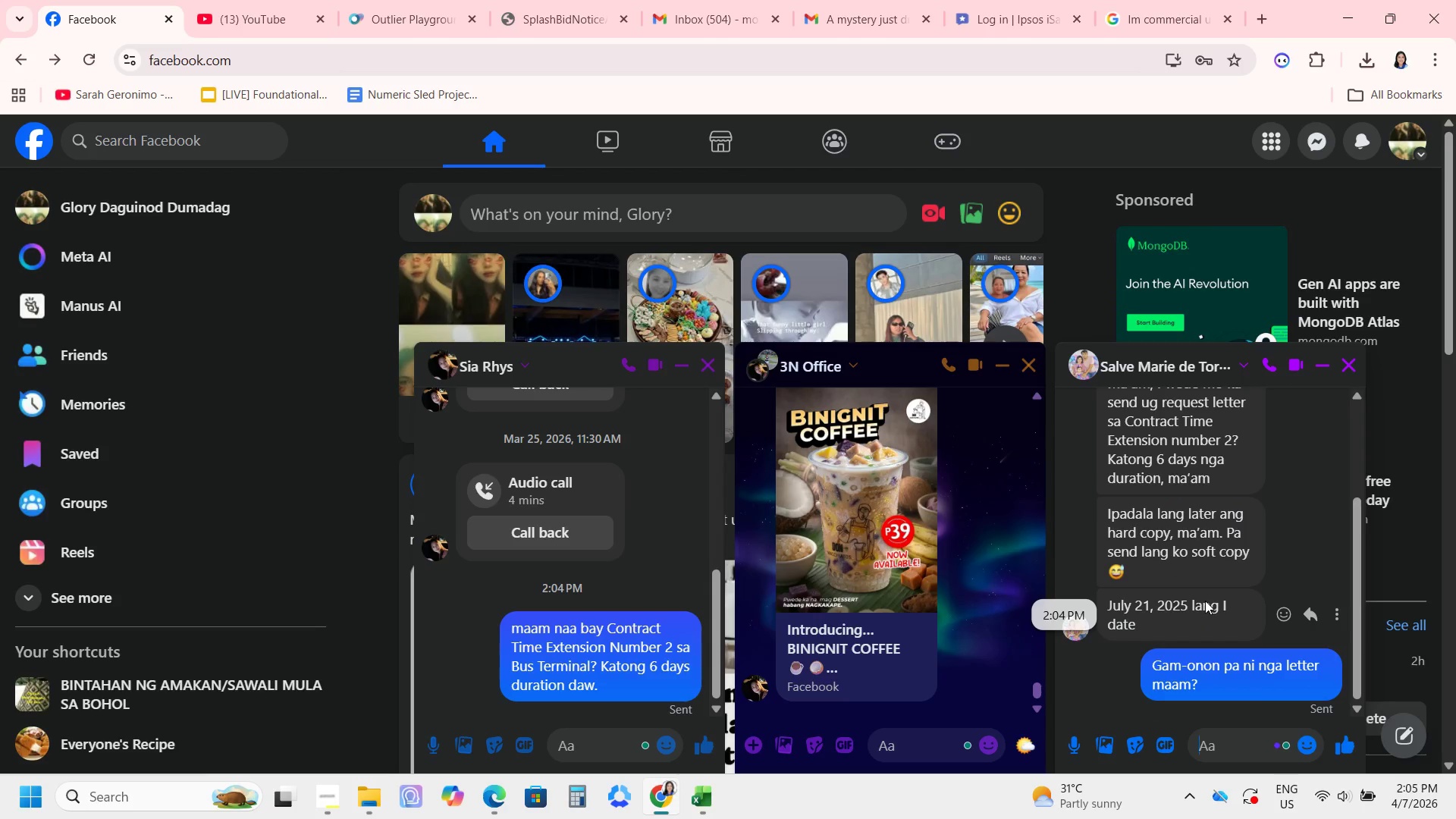 
wait(8.19)
 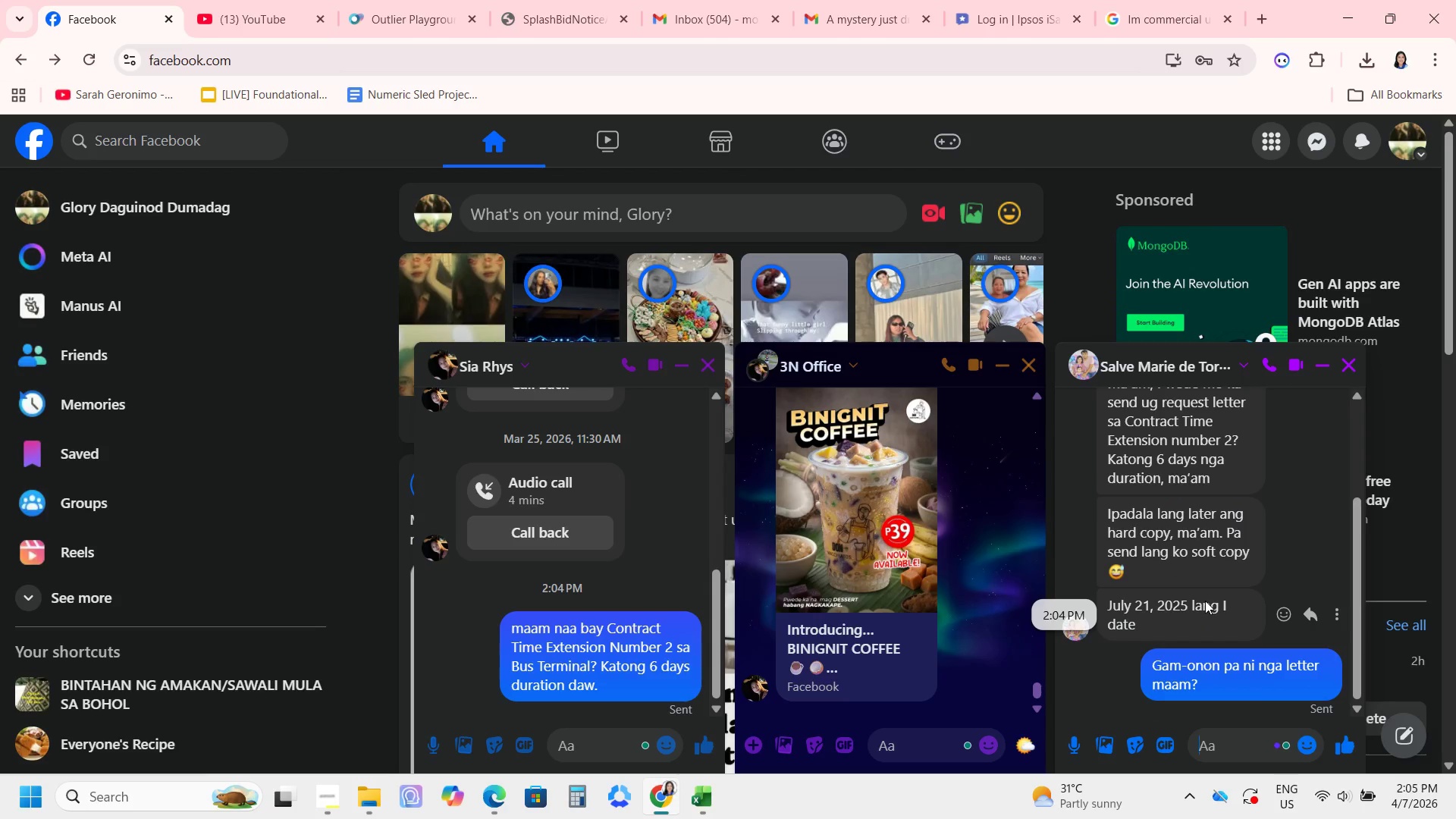 
scroll: coordinate [1180, 634], scroll_direction: up, amount: 1.0